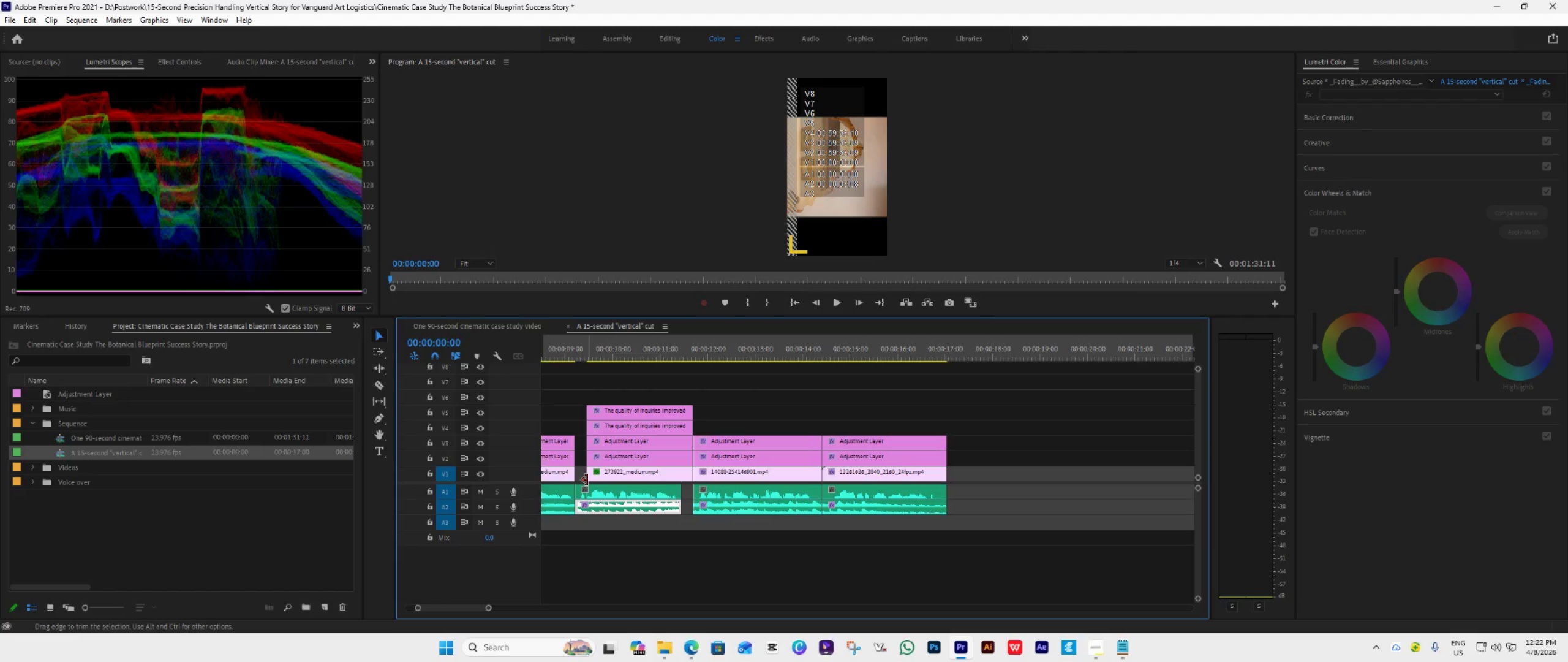 
left_click_drag(start_coordinate=[601, 373], to_coordinate=[637, 487])
 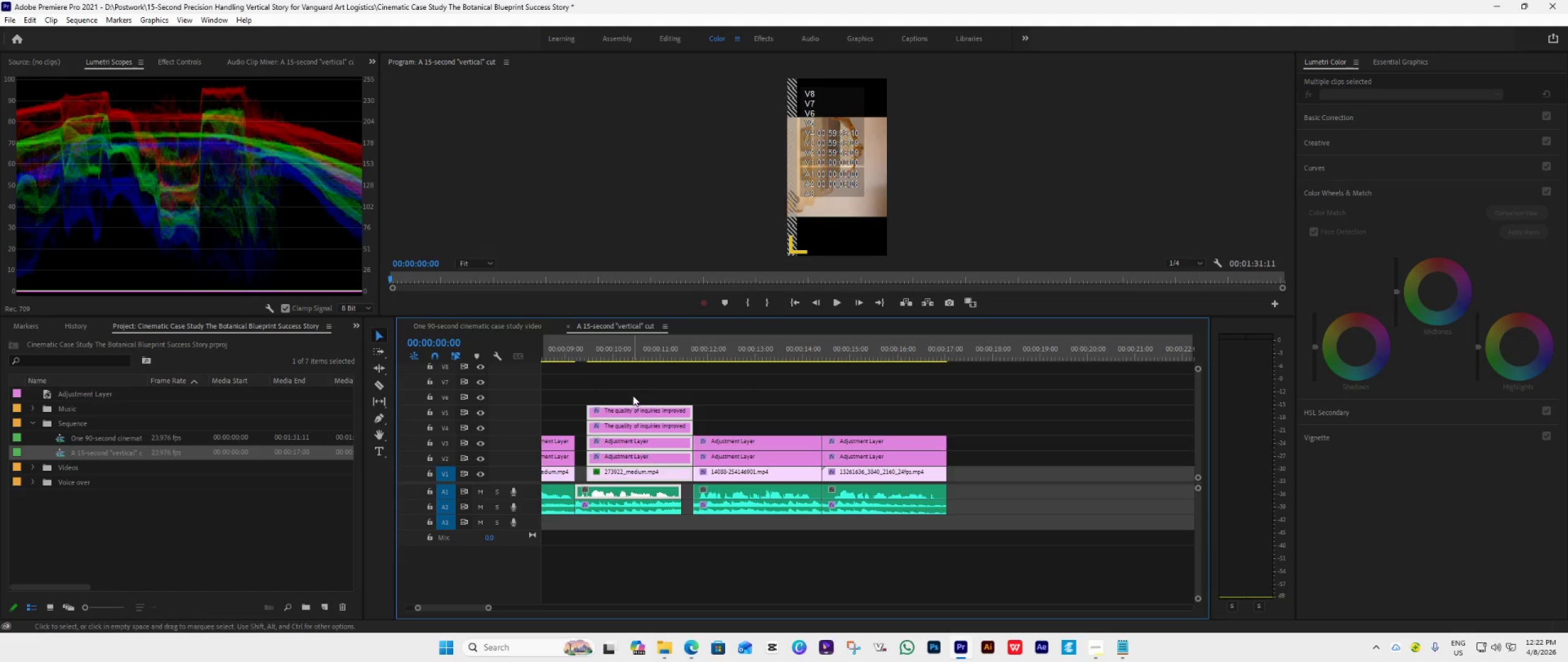 
left_click_drag(start_coordinate=[631, 384], to_coordinate=[655, 474])
 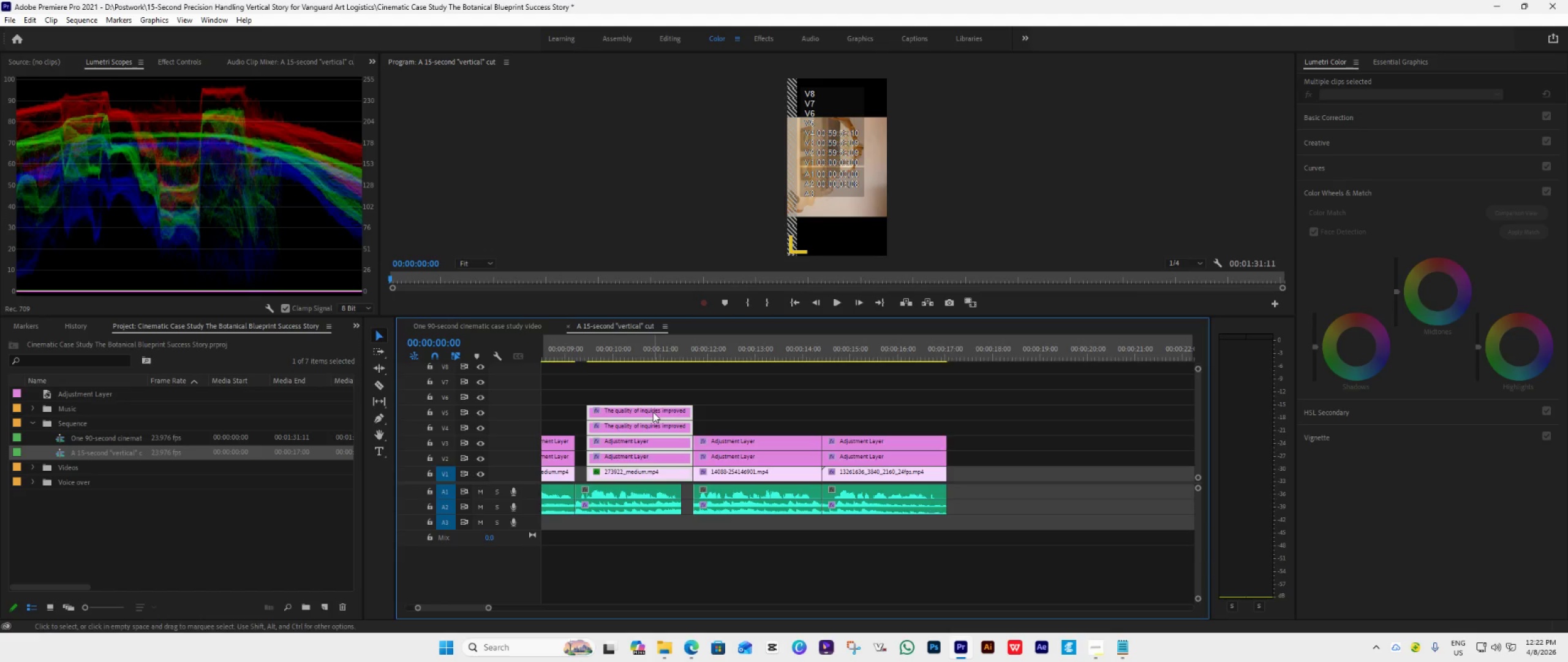 
left_click_drag(start_coordinate=[653, 411], to_coordinate=[640, 417])
 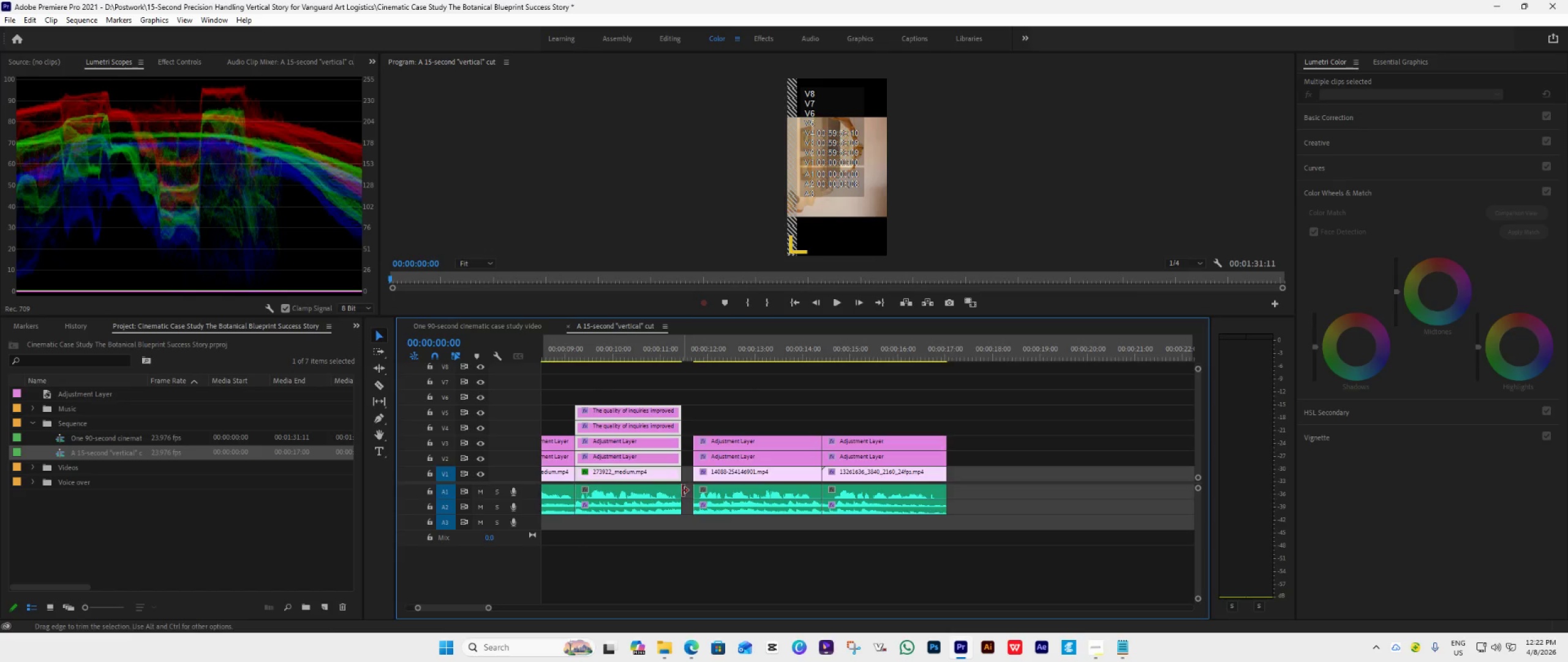 
left_click_drag(start_coordinate=[682, 489], to_coordinate=[679, 488])
 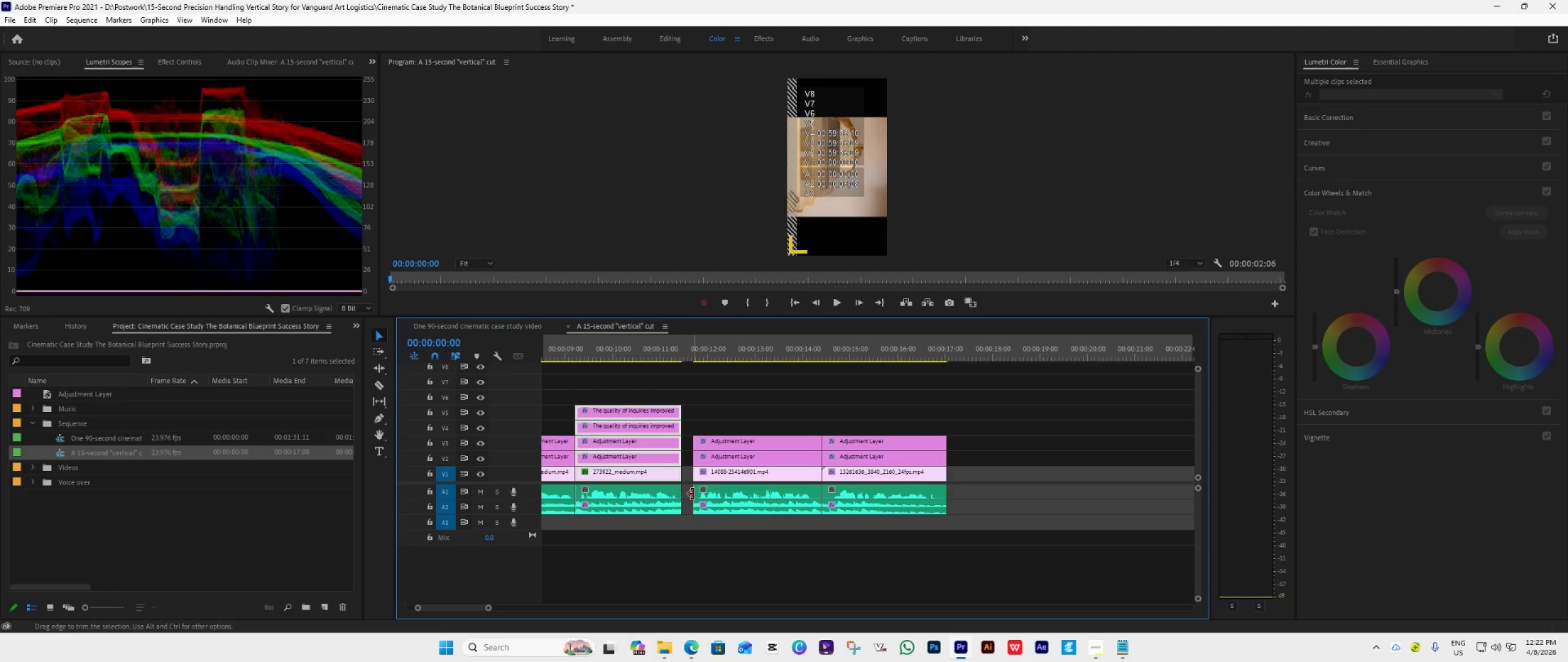 
hold_key(key=AltLeft, duration=0.73)
scroll: coordinate [693, 494], scroll_direction: up, amount: 12.0
 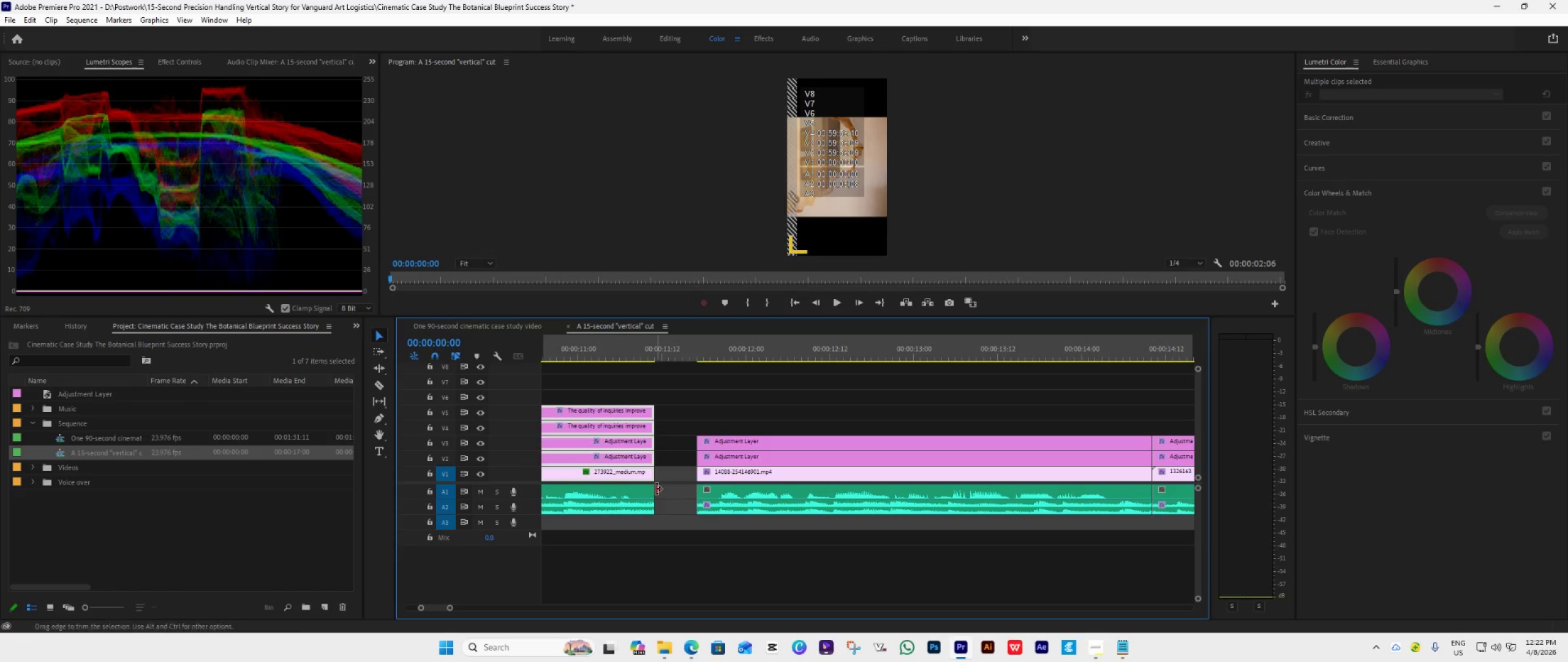 
left_click_drag(start_coordinate=[654, 489], to_coordinate=[639, 496])
 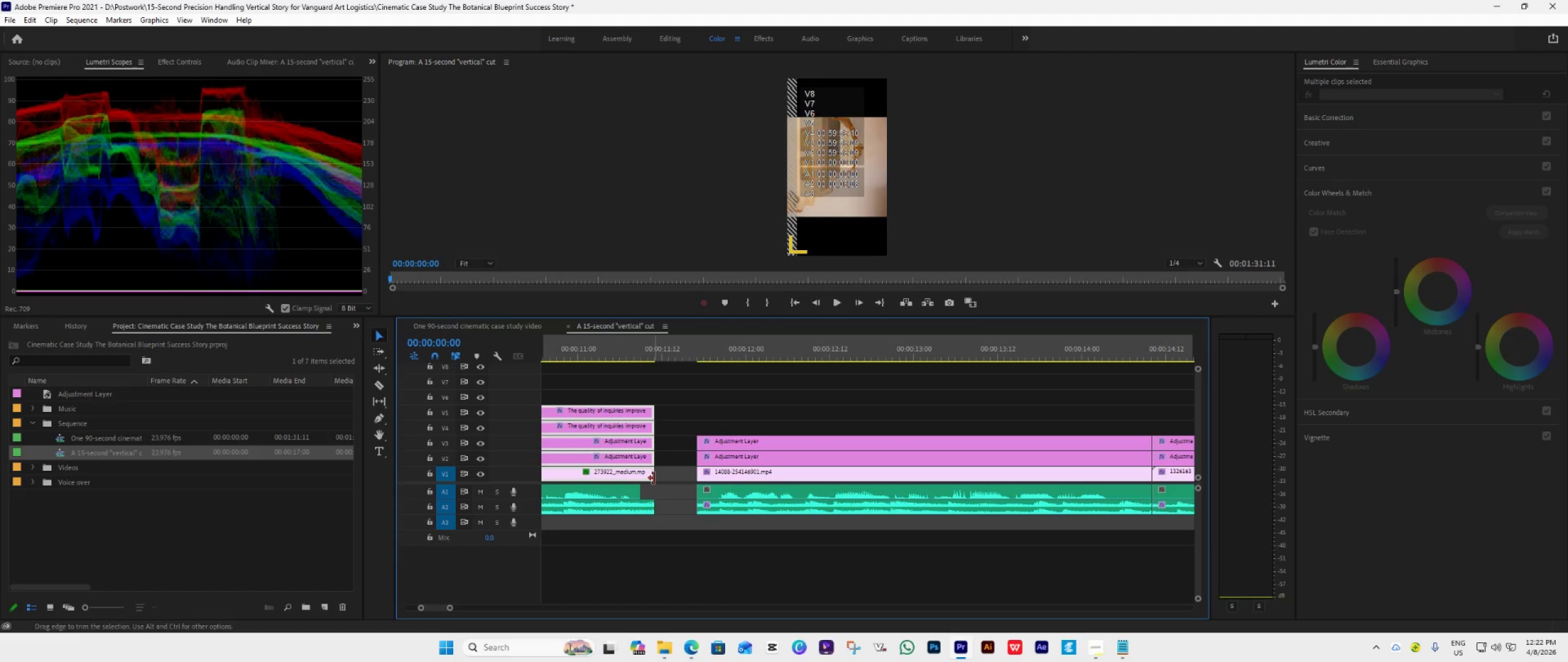 
left_click_drag(start_coordinate=[654, 478], to_coordinate=[644, 482])
 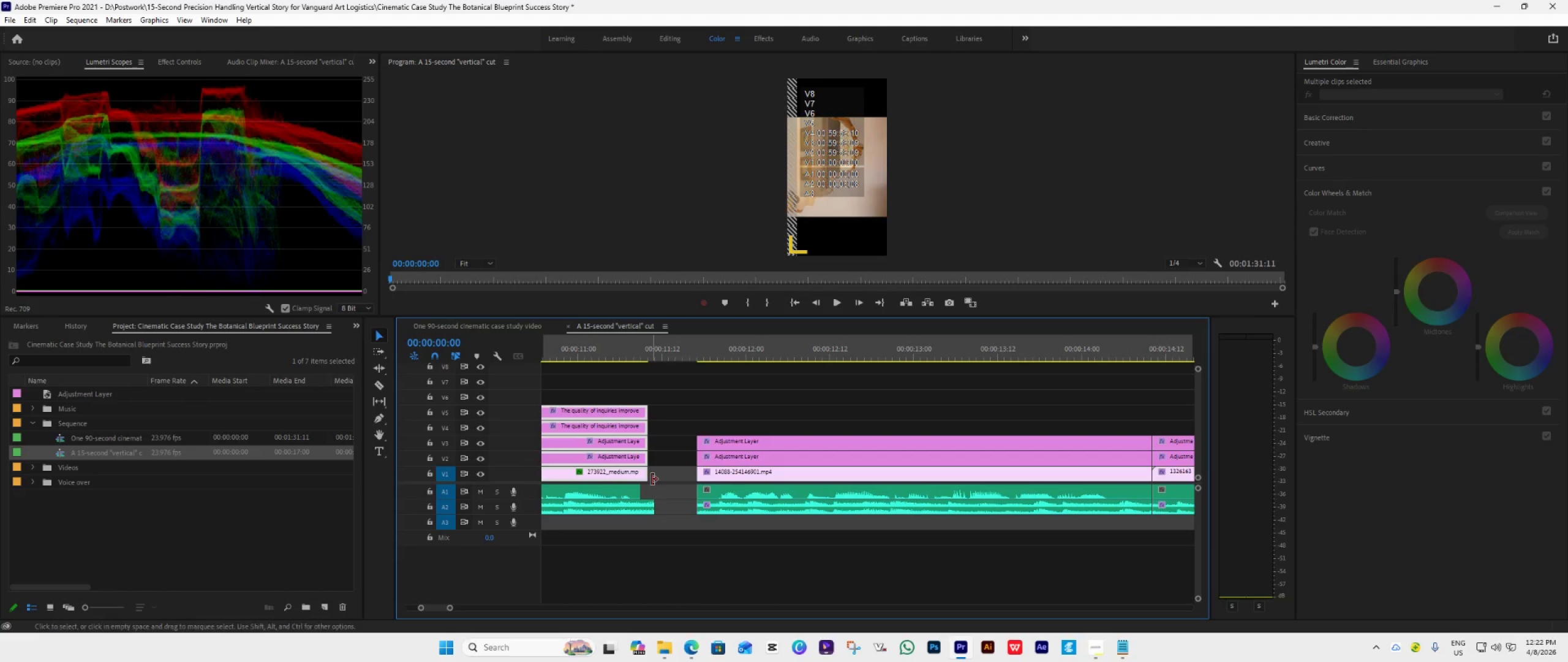 
left_click_drag(start_coordinate=[647, 473], to_coordinate=[639, 476])
 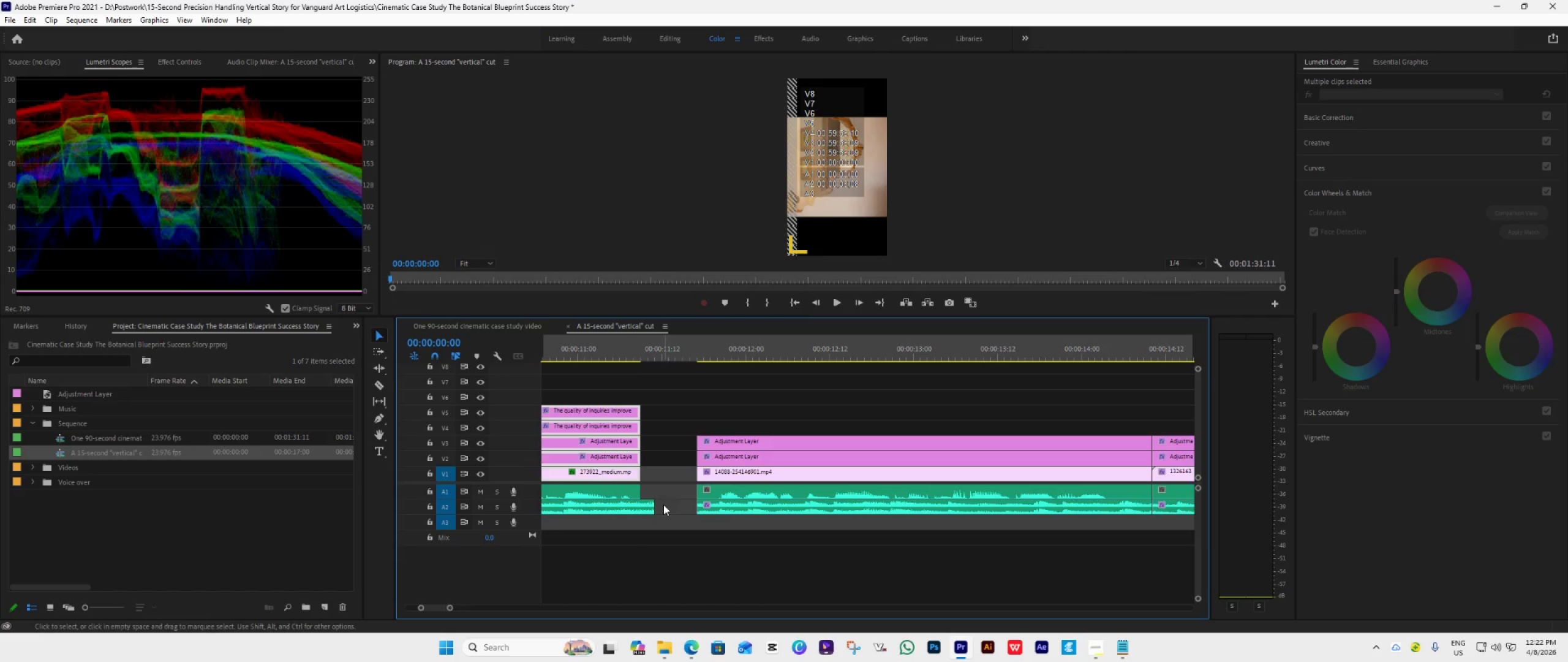 
left_click_drag(start_coordinate=[655, 505], to_coordinate=[638, 514])
 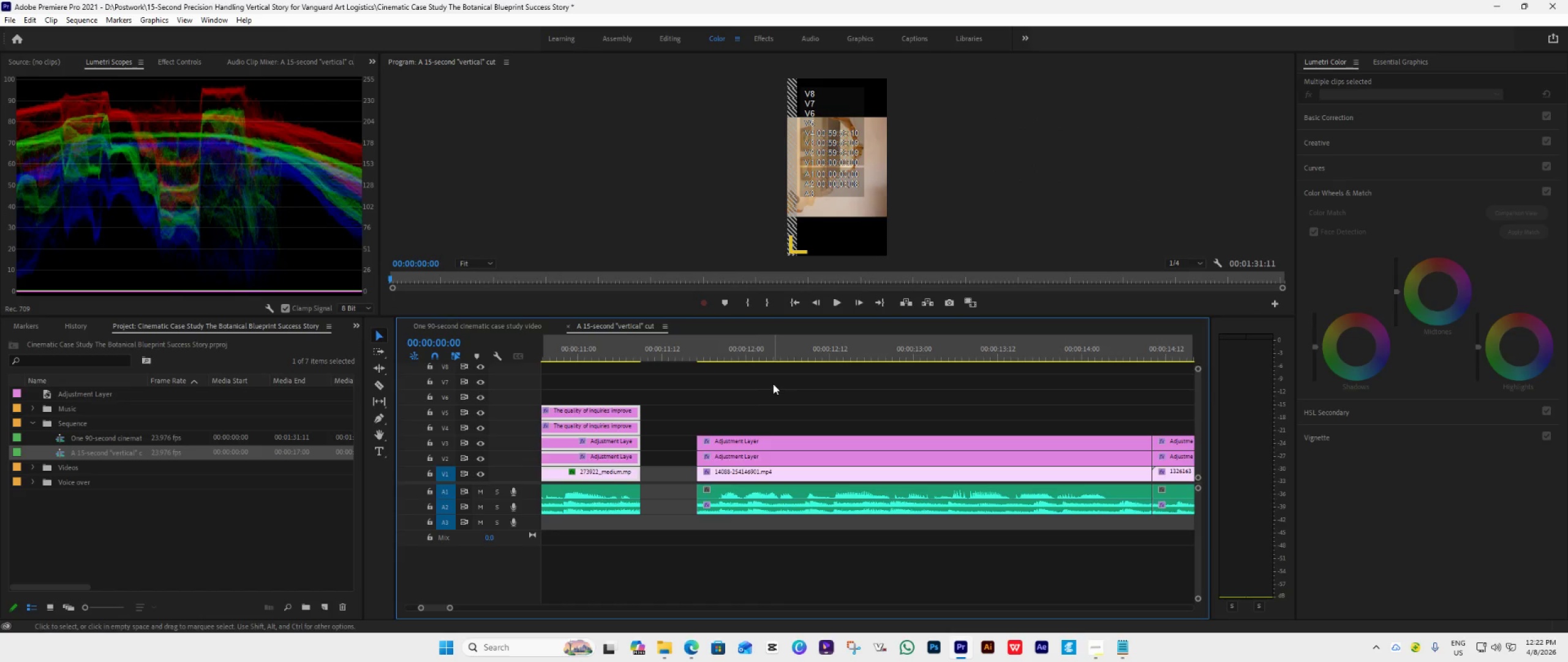 
left_click_drag(start_coordinate=[785, 376], to_coordinate=[810, 522])
 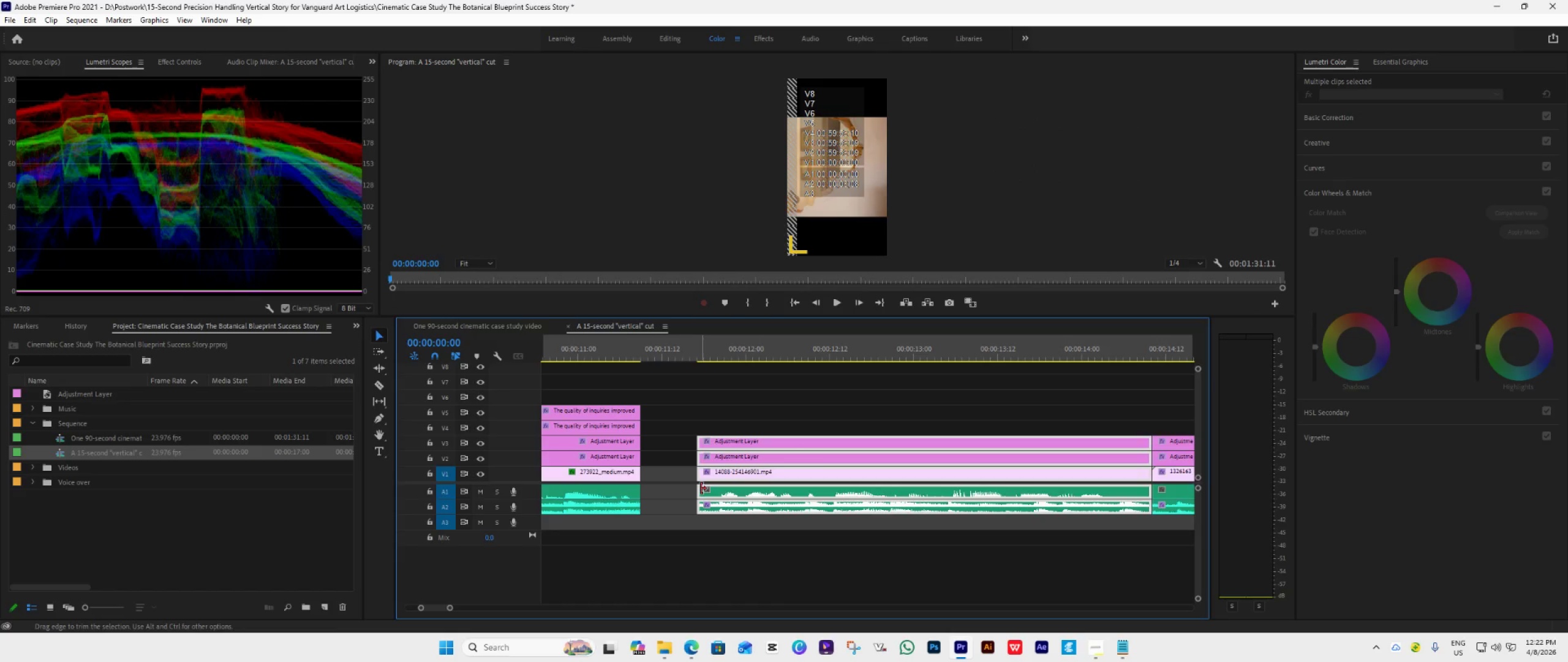 
left_click_drag(start_coordinate=[701, 489], to_coordinate=[719, 498])
 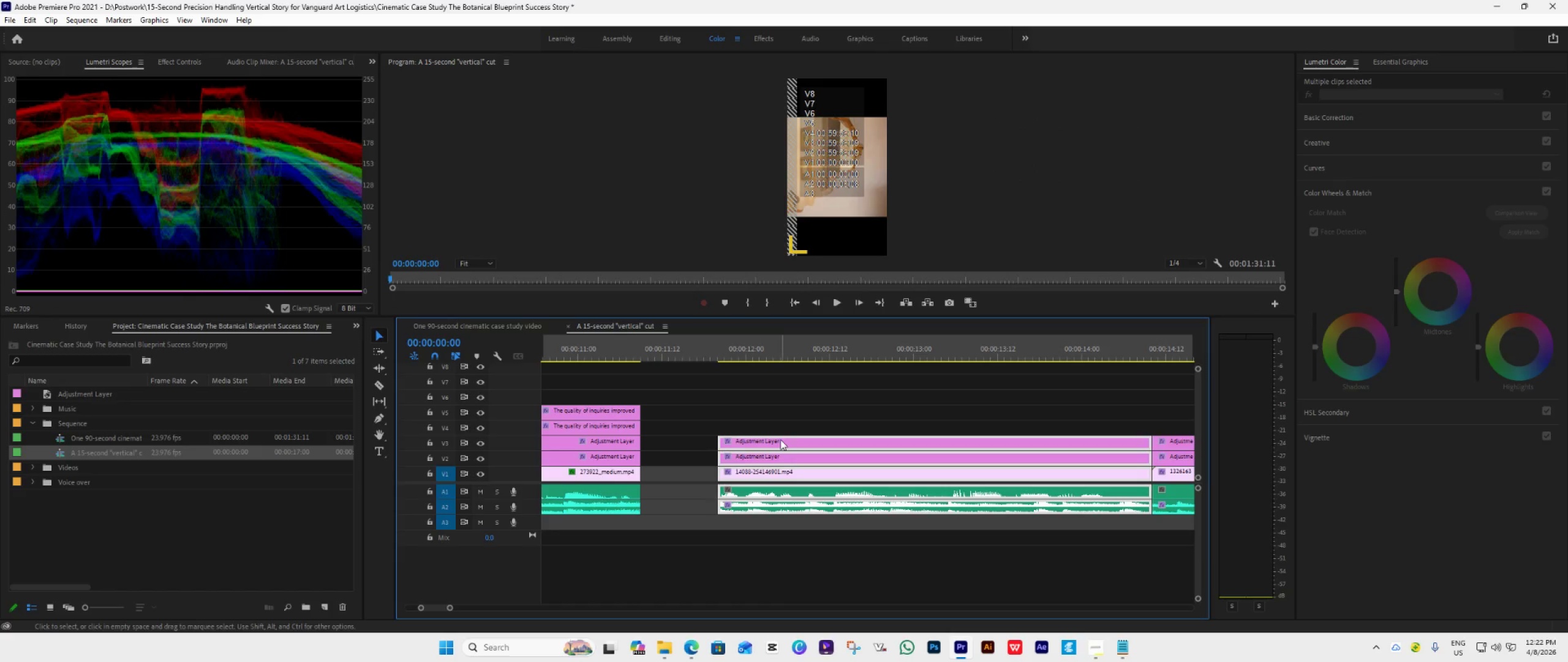 
left_click_drag(start_coordinate=[782, 439], to_coordinate=[704, 471])
 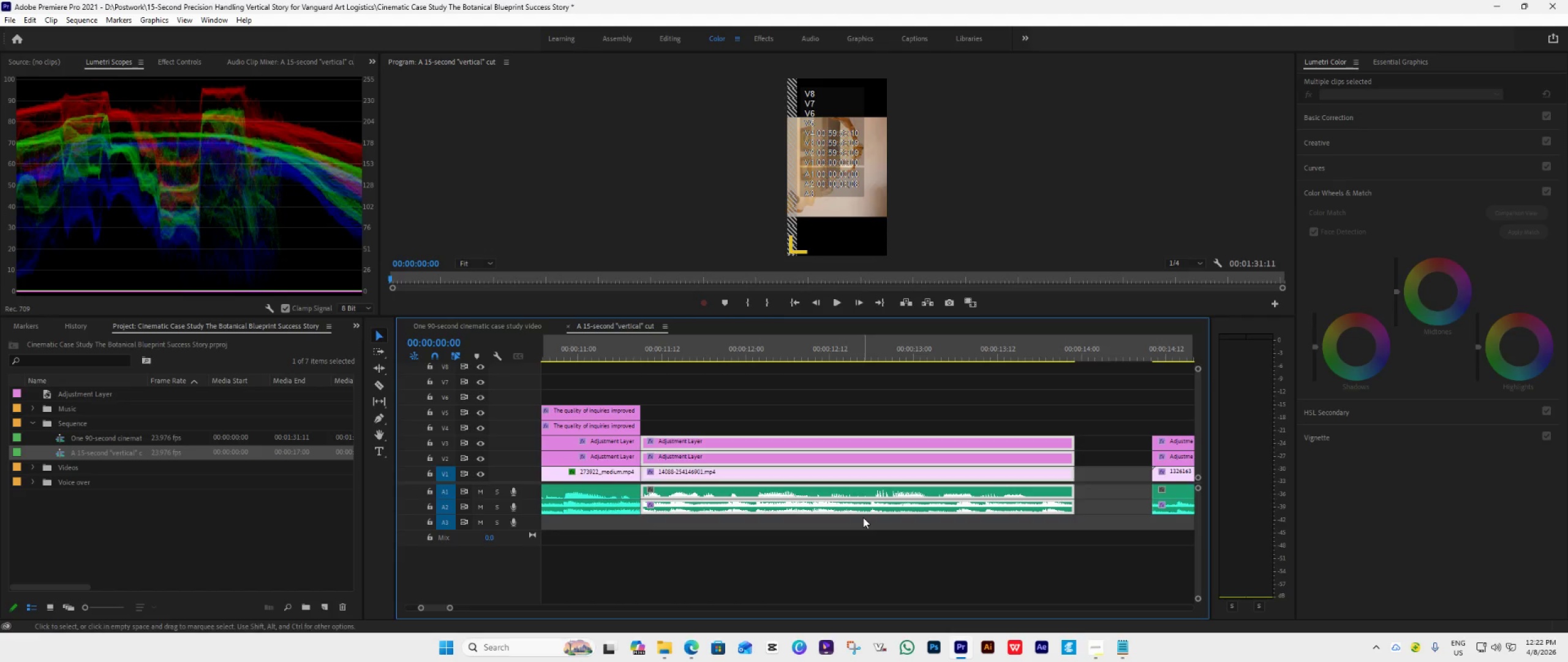 
scroll: coordinate [863, 517], scroll_direction: down, amount: 11.0
 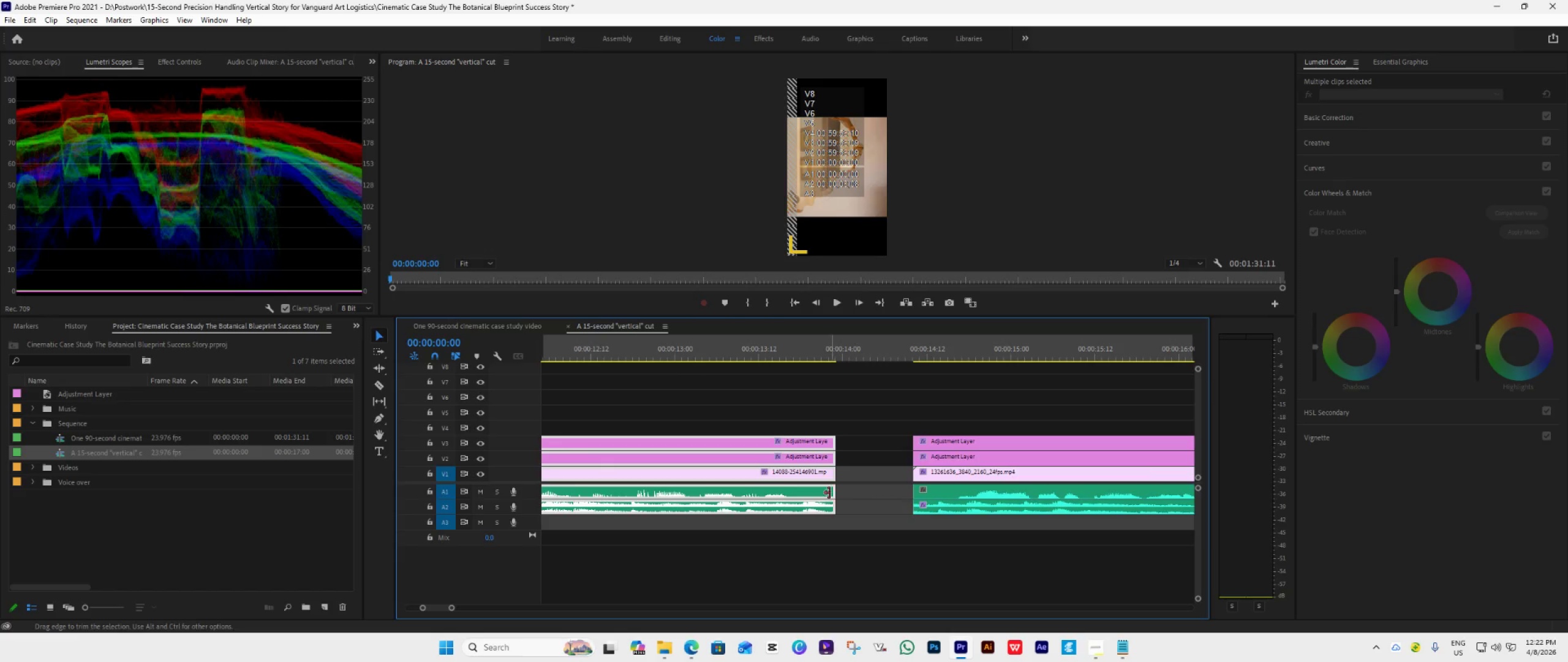 
left_click_drag(start_coordinate=[832, 455], to_coordinate=[790, 483])
 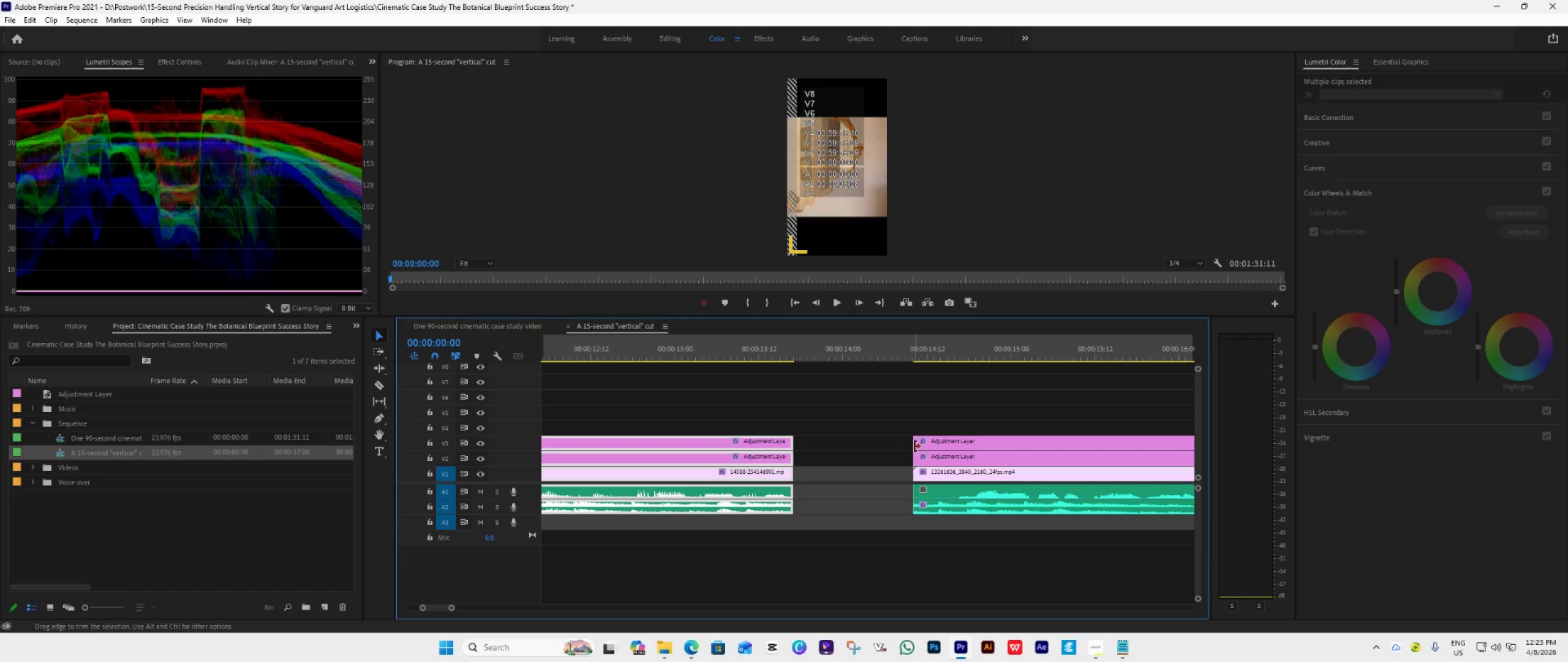 
left_click_drag(start_coordinate=[914, 446], to_coordinate=[913, 471])
 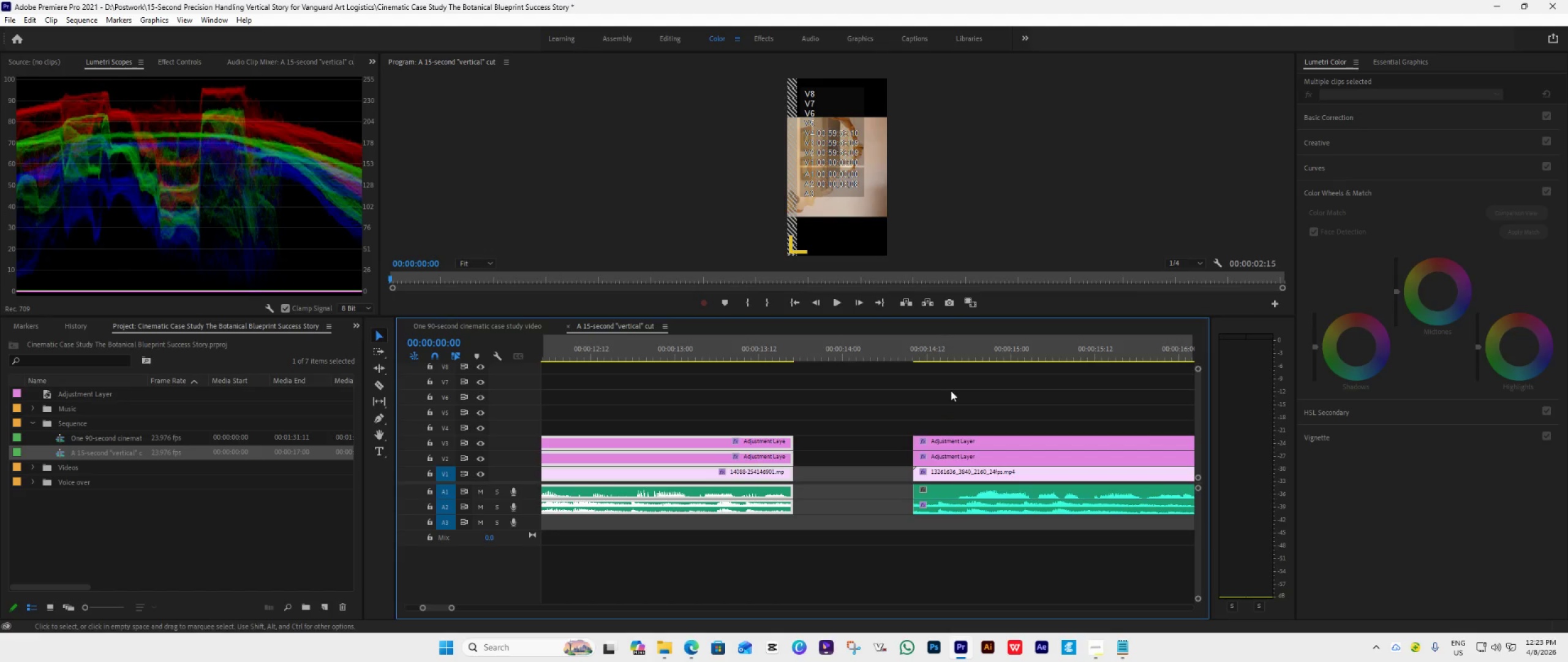 
left_click_drag(start_coordinate=[954, 388], to_coordinate=[992, 596])
 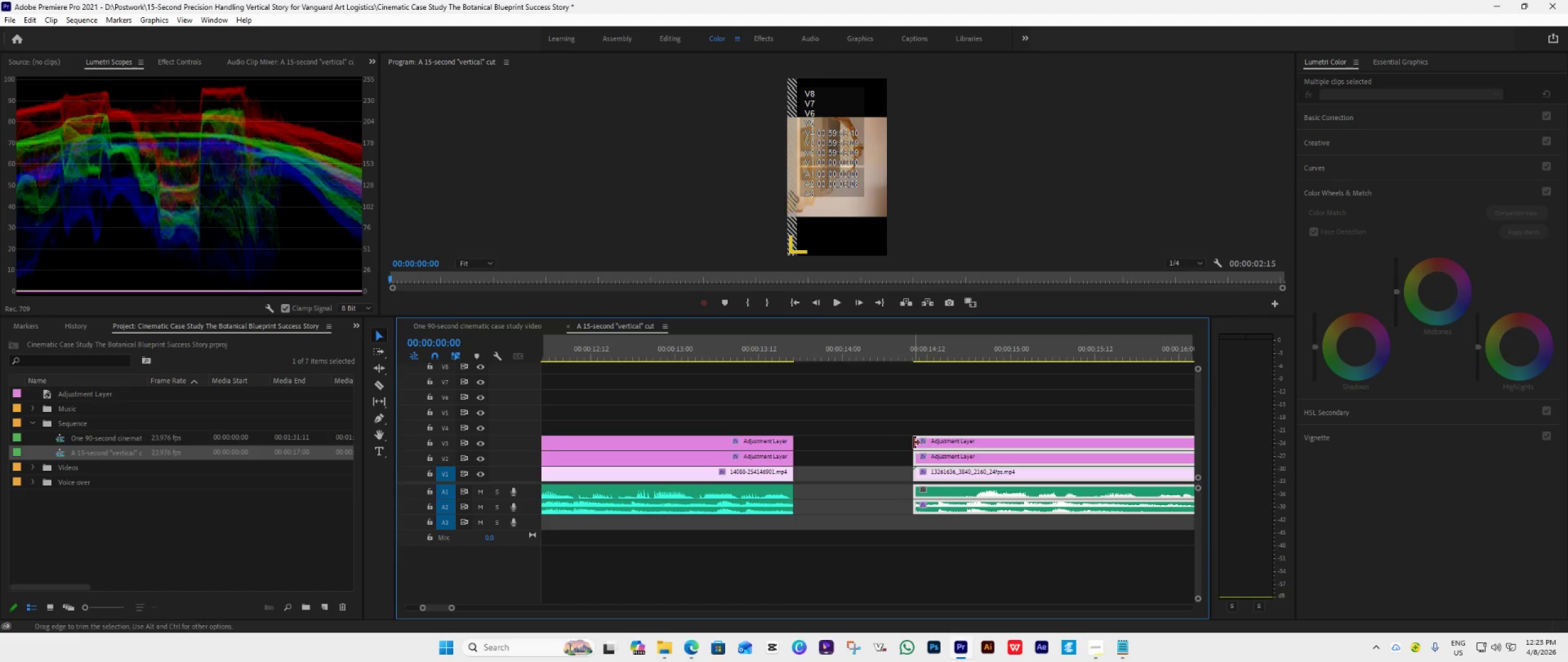 
left_click_drag(start_coordinate=[914, 443], to_coordinate=[962, 468])
 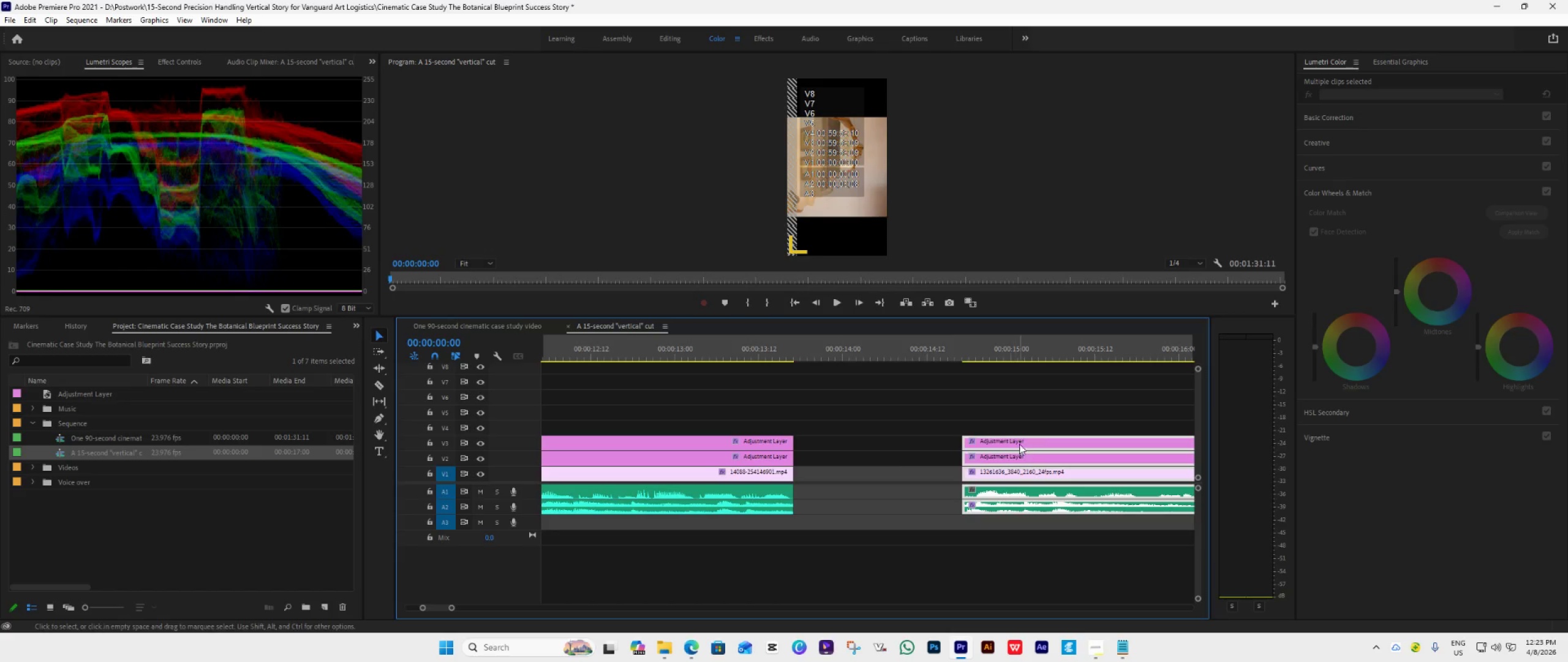 
left_click_drag(start_coordinate=[1022, 441], to_coordinate=[858, 494])
 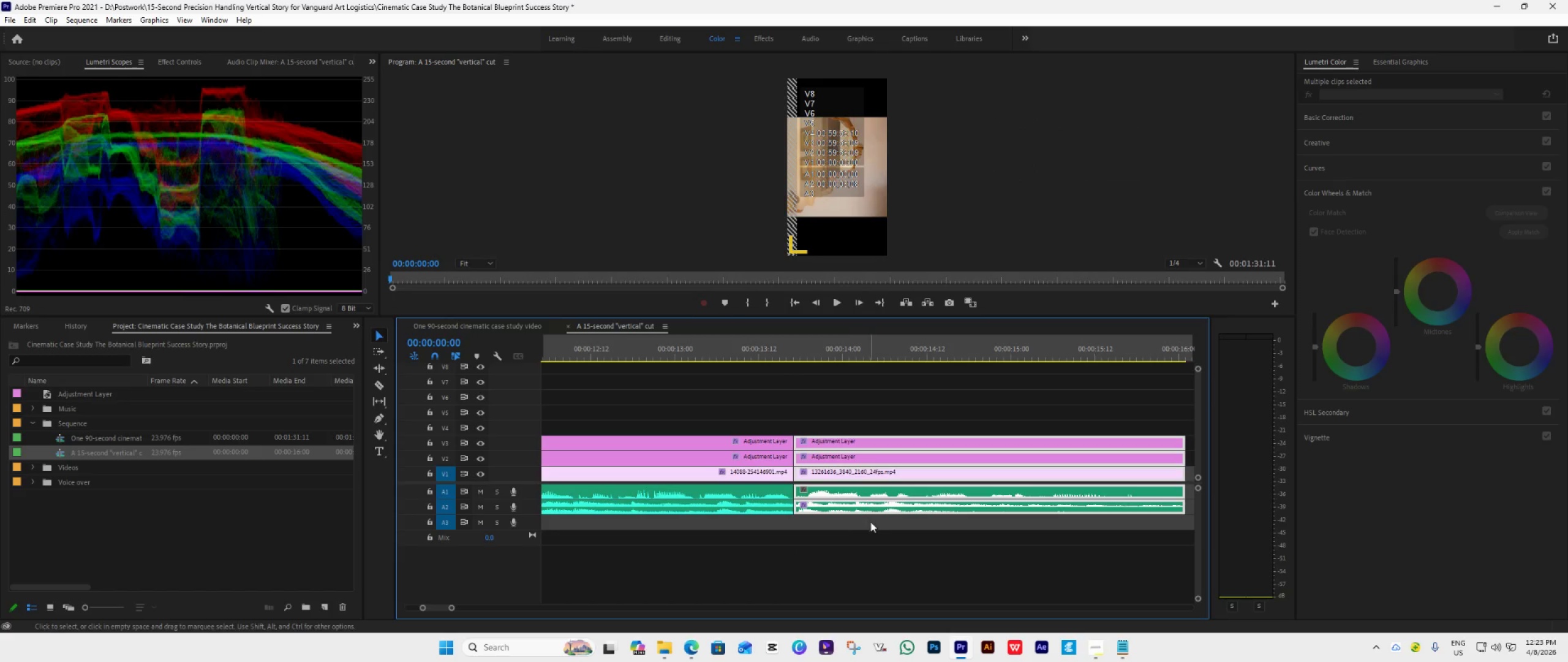 
scroll: coordinate [870, 522], scroll_direction: down, amount: 3.0
 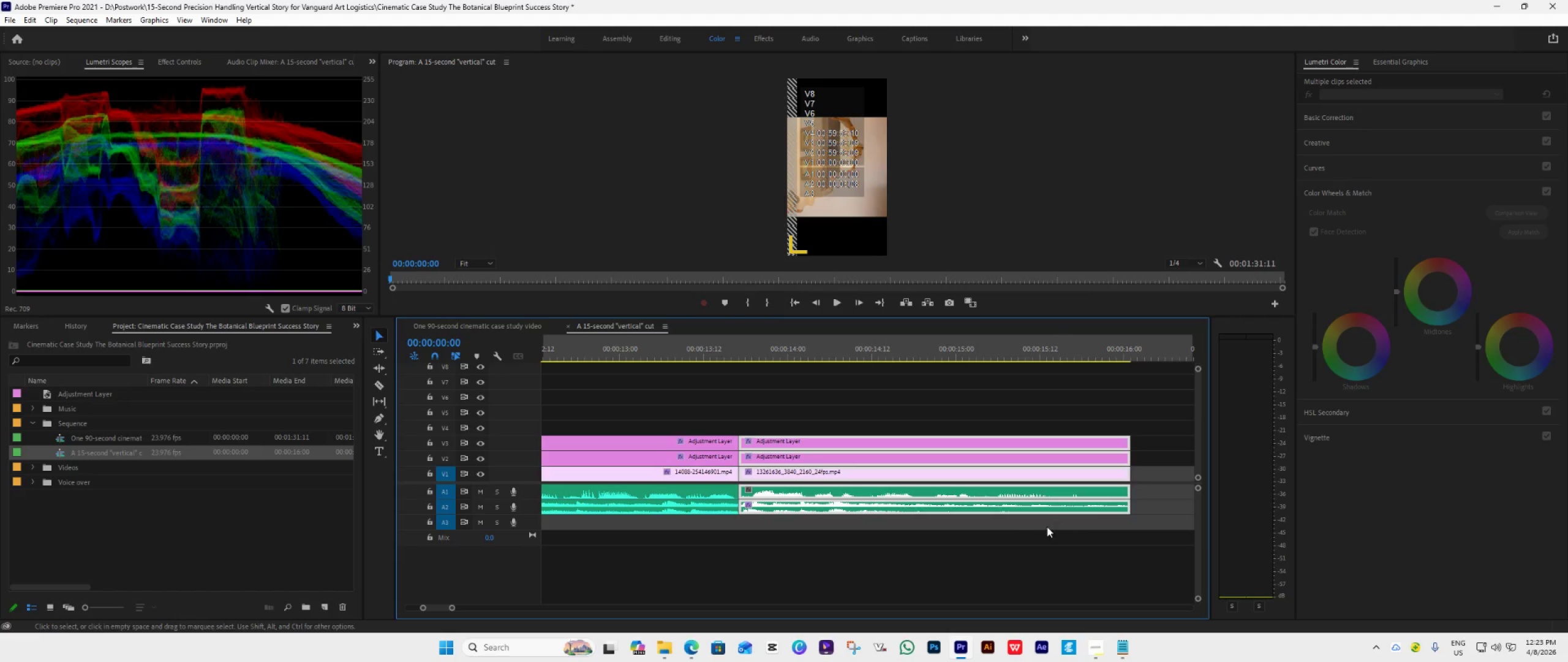 
left_click([849, 342])
 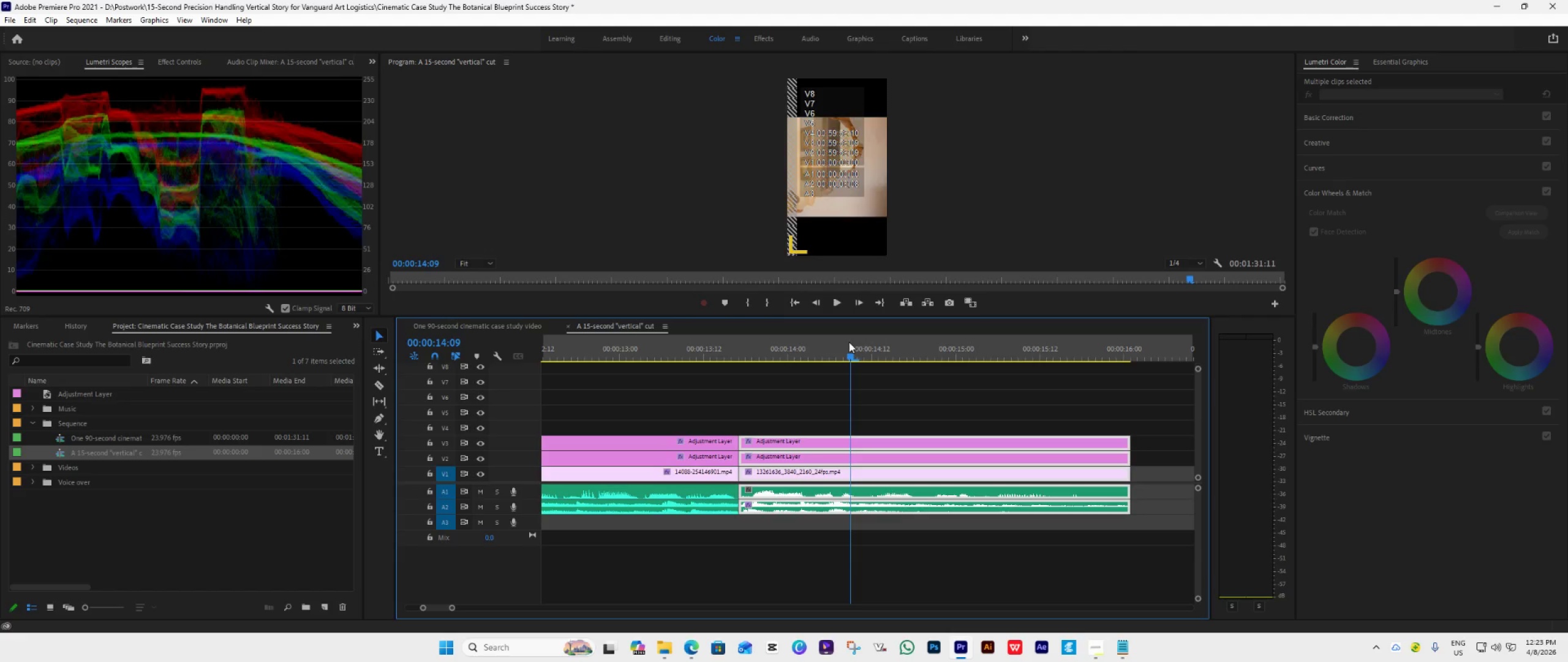 
key(Space)
 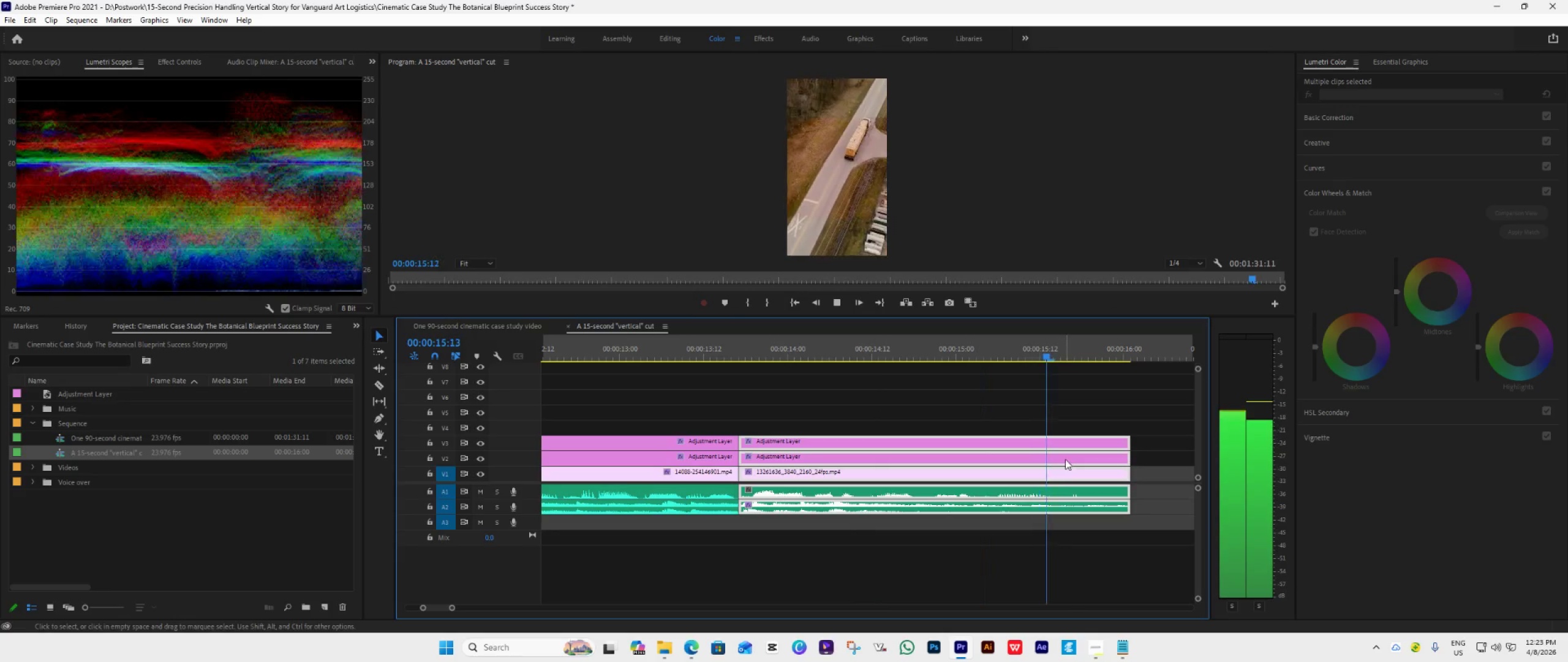 
key(Space)
 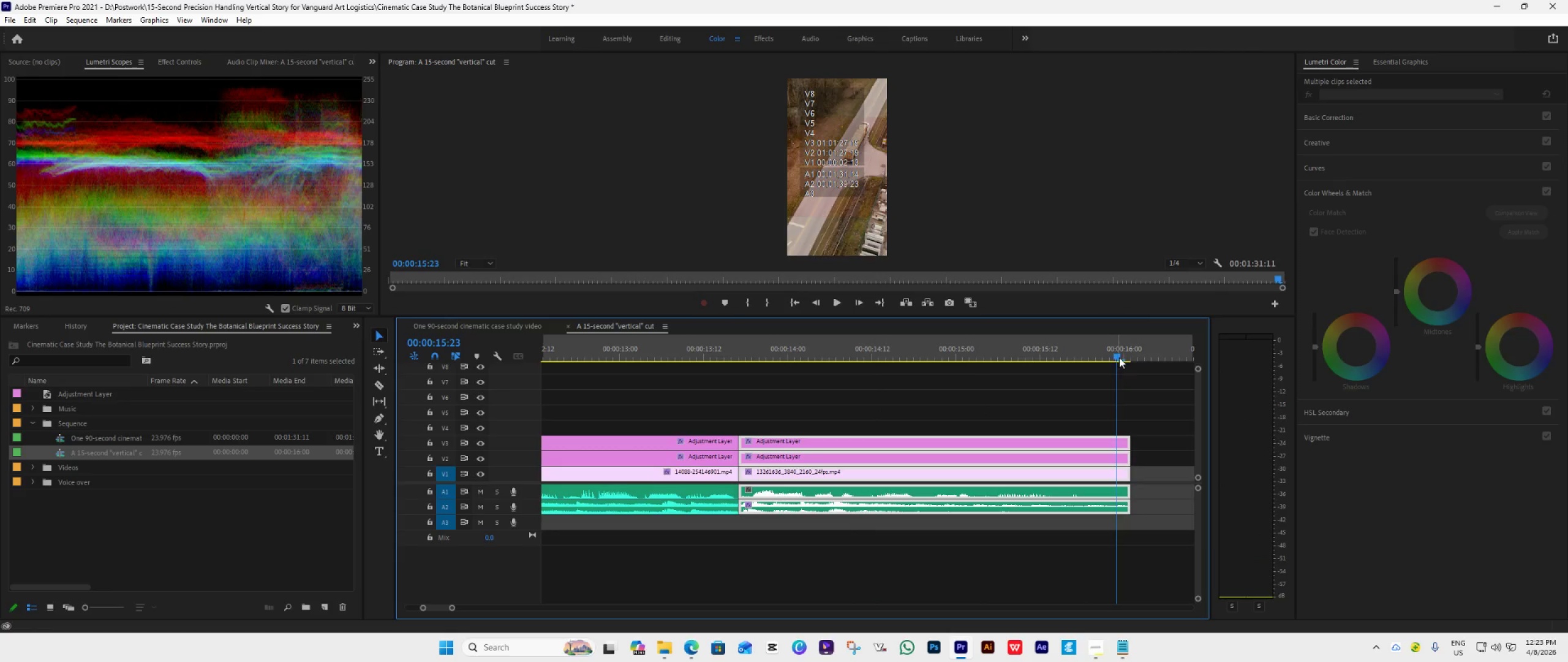 
left_click_drag(start_coordinate=[1114, 352], to_coordinate=[1087, 382])
 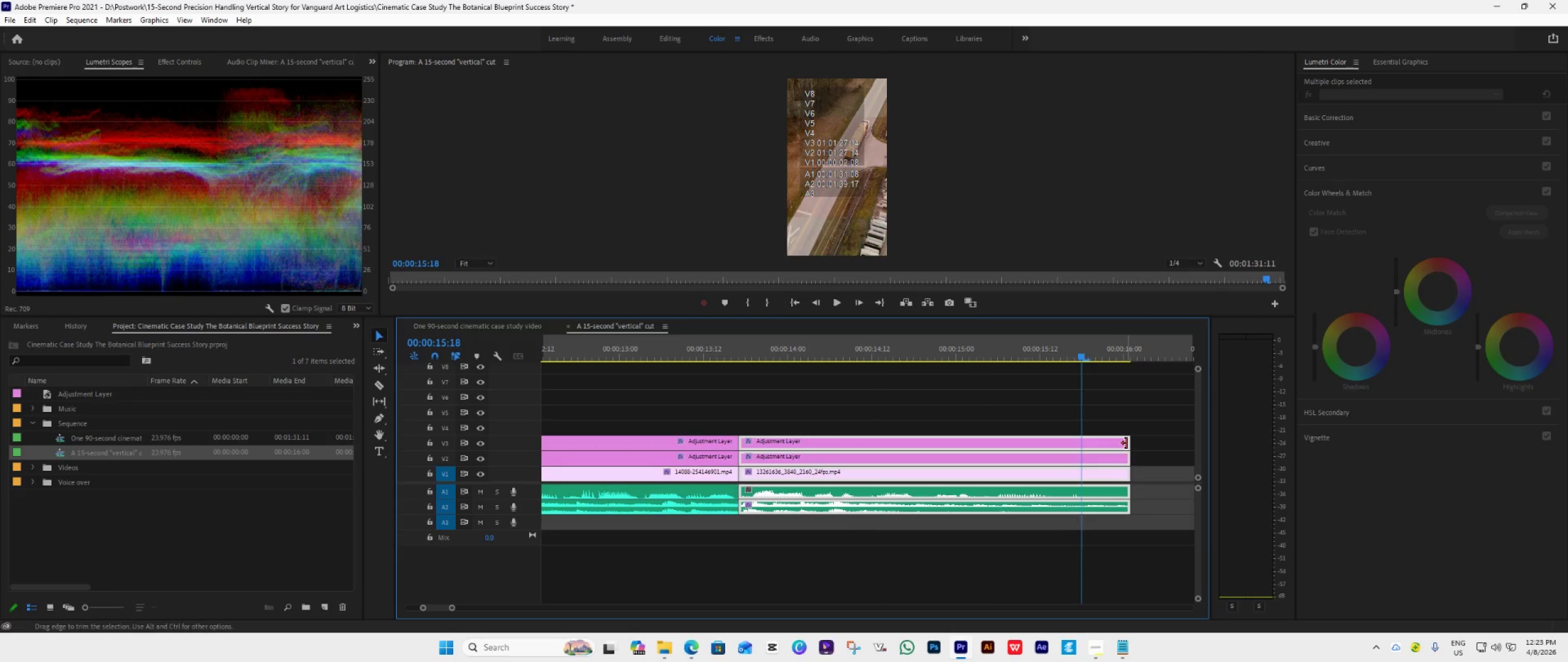 
left_click_drag(start_coordinate=[1126, 443], to_coordinate=[1077, 469])
 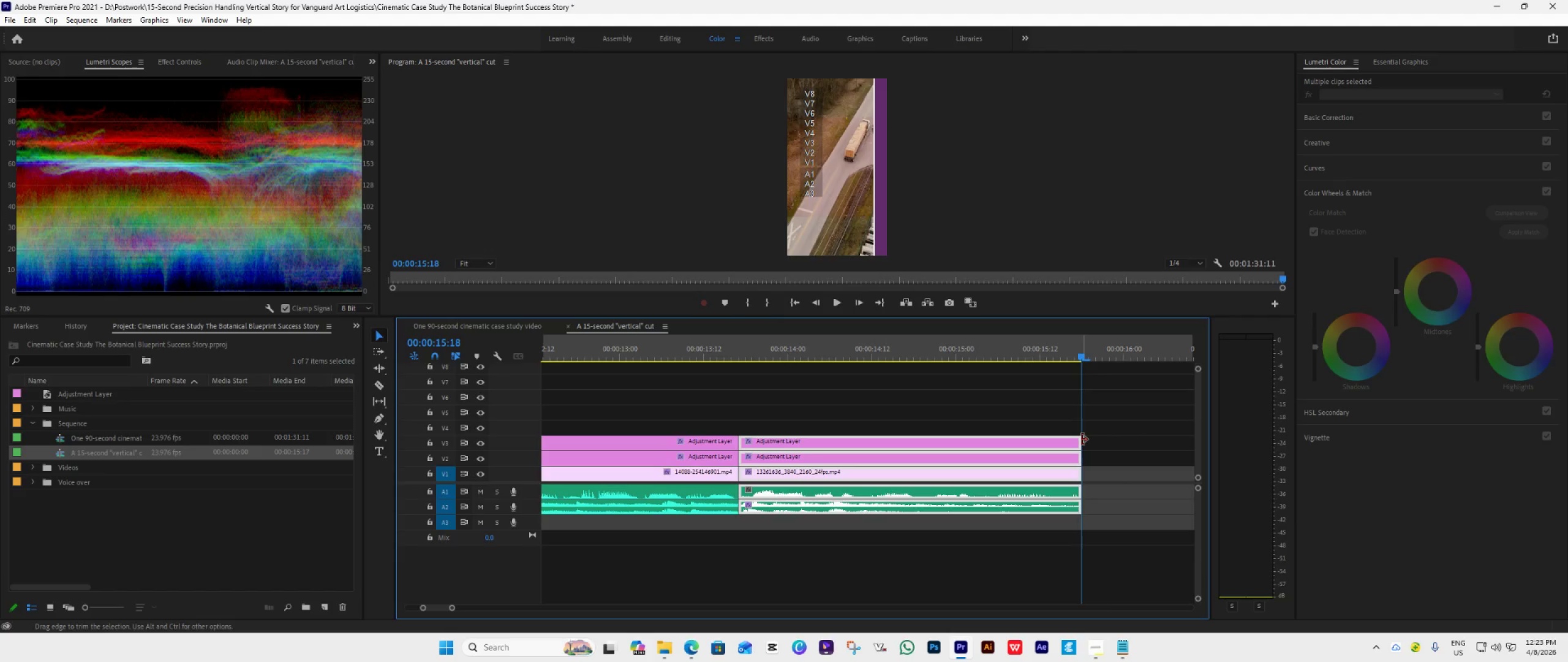 
left_click([1023, 354])
 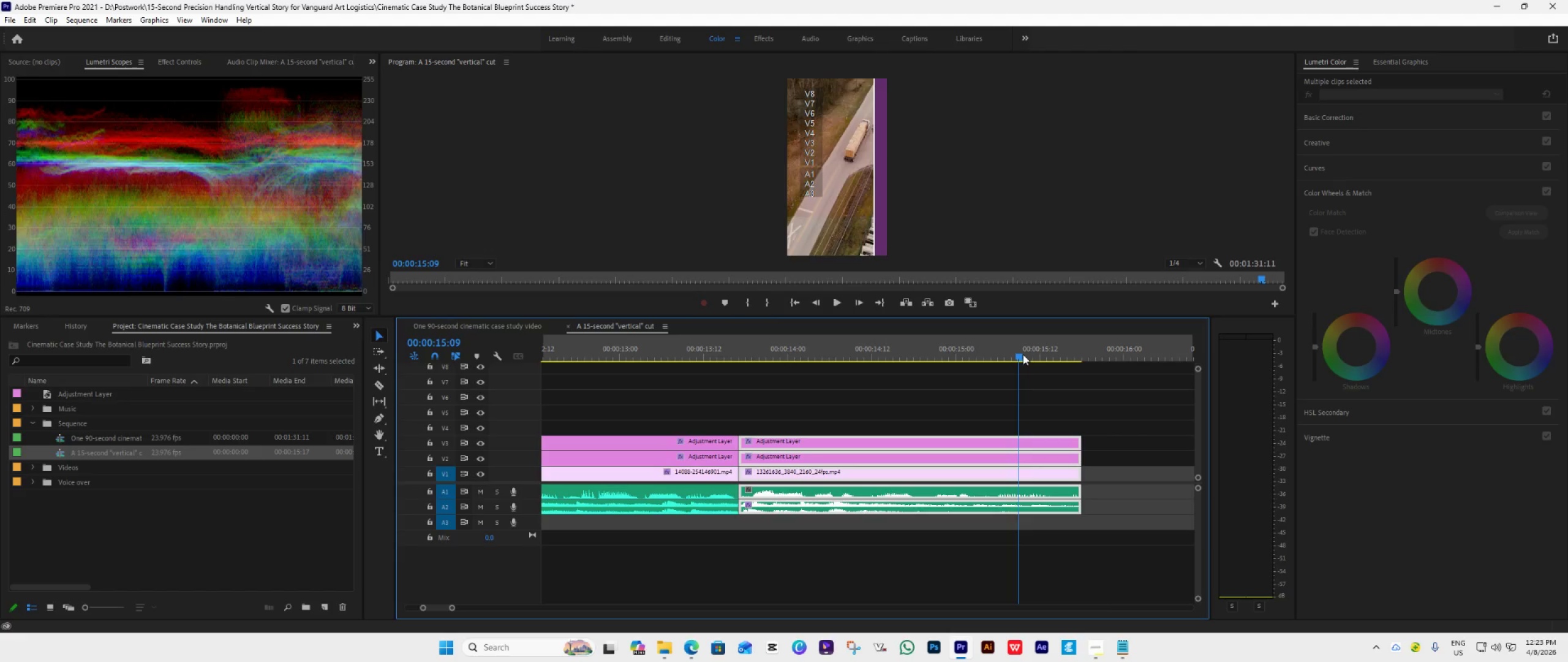 
key(Space)
 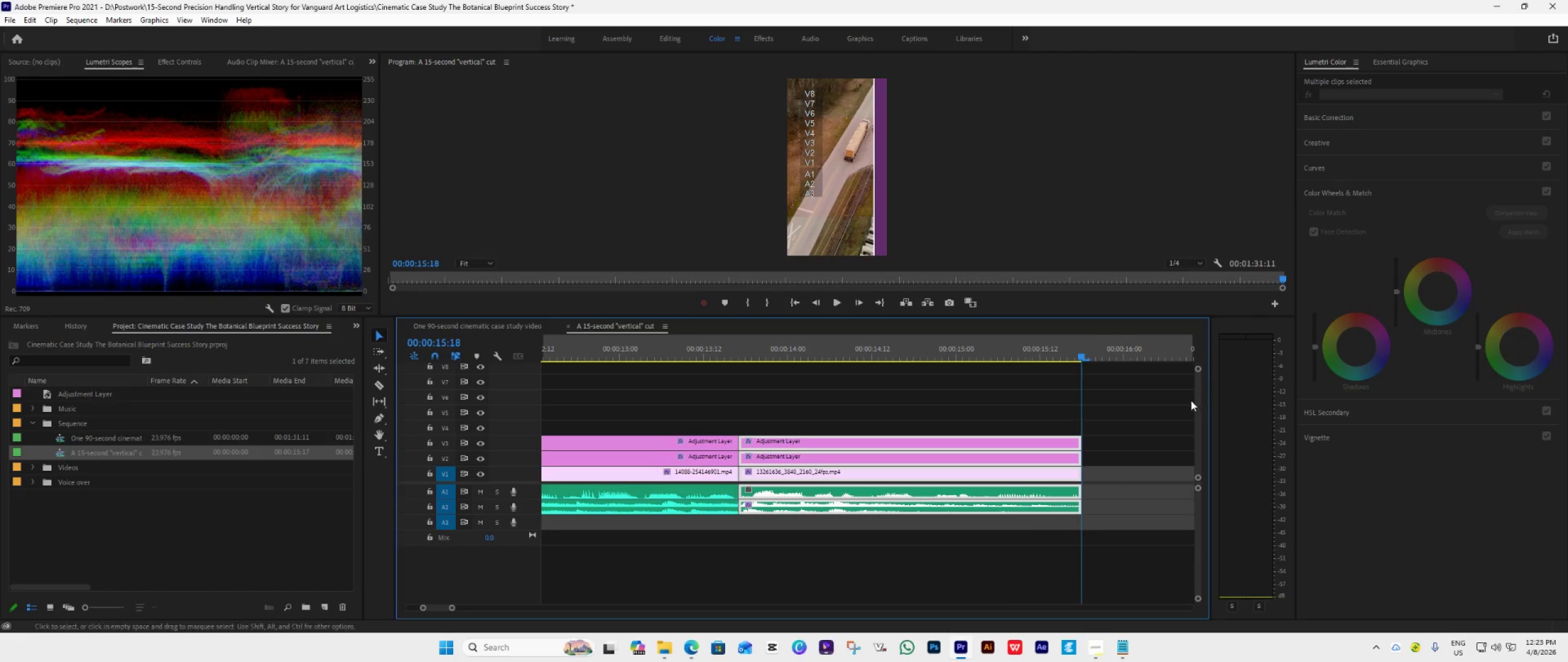 
key(Space)
 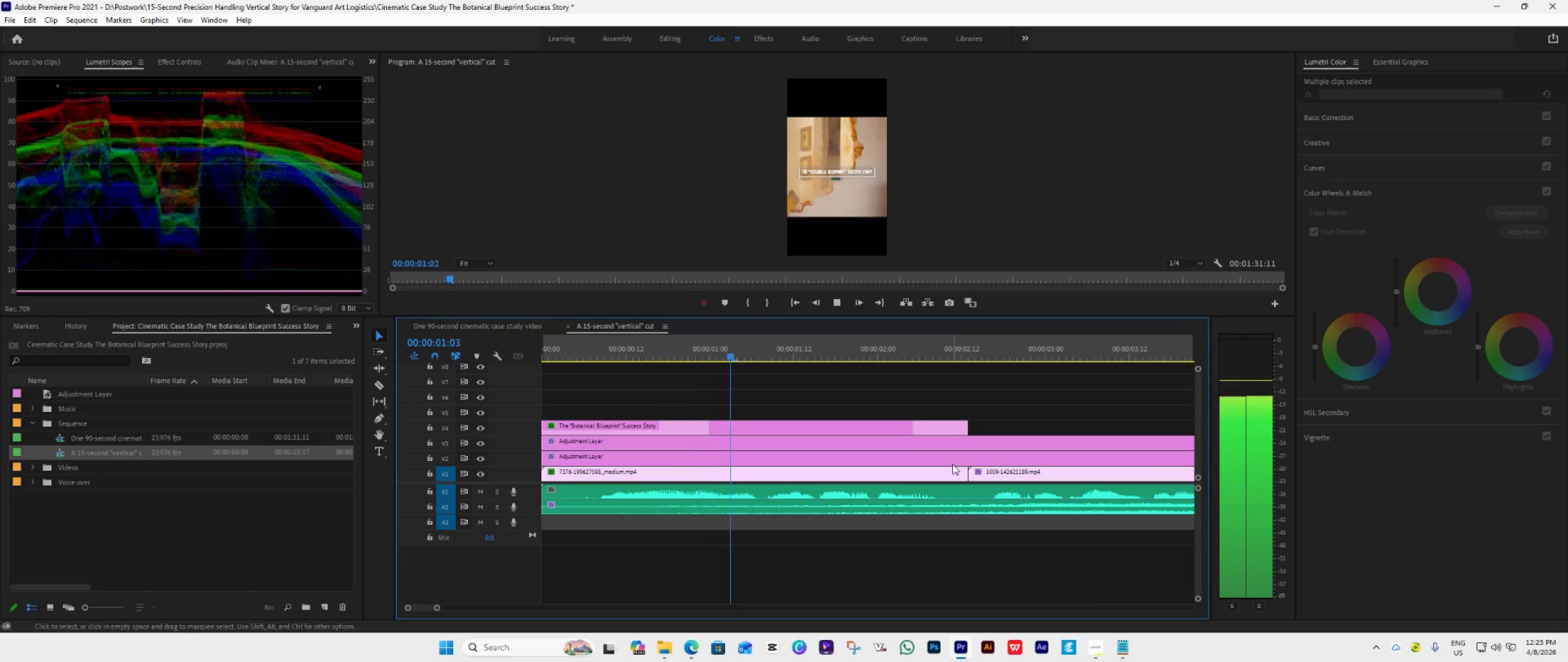 
hold_key(key=AltLeft, duration=0.77)
scroll: coordinate [951, 468], scroll_direction: down, amount: 11.0
 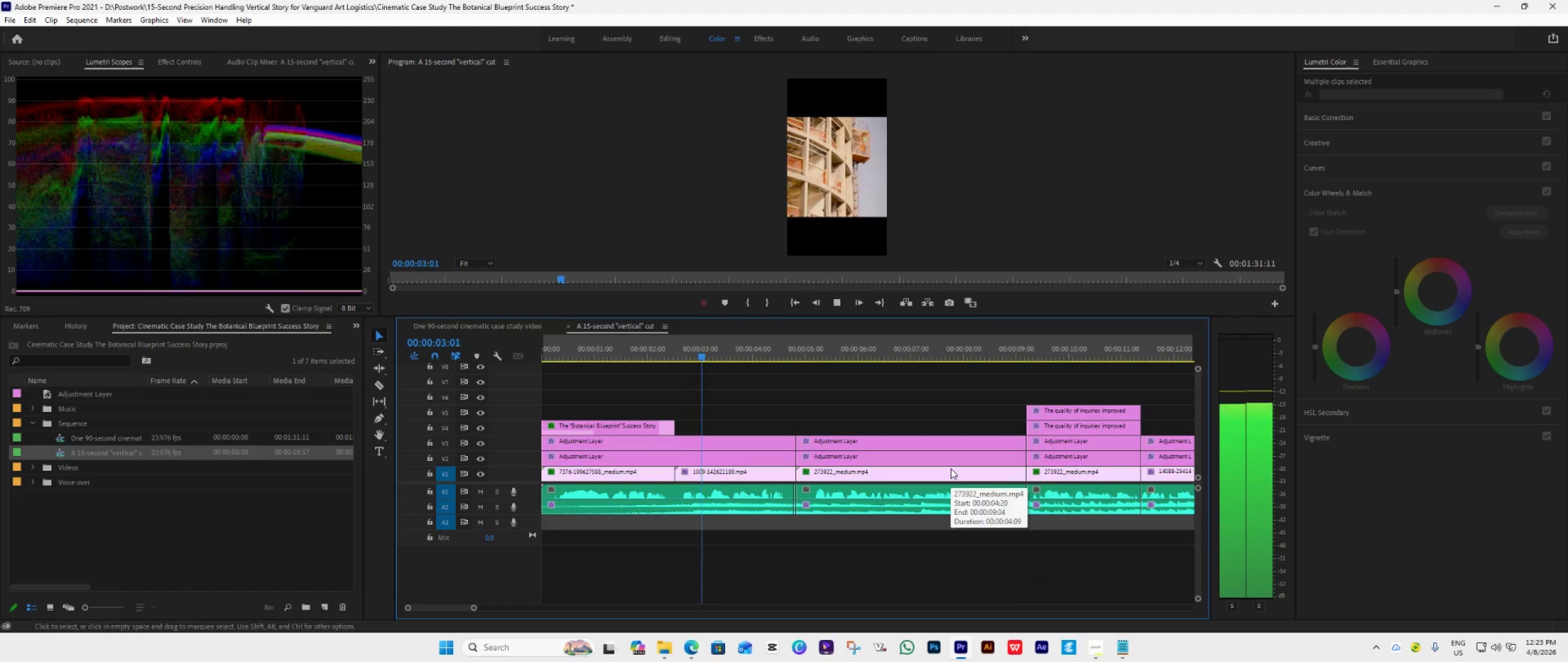 
key(Space)
 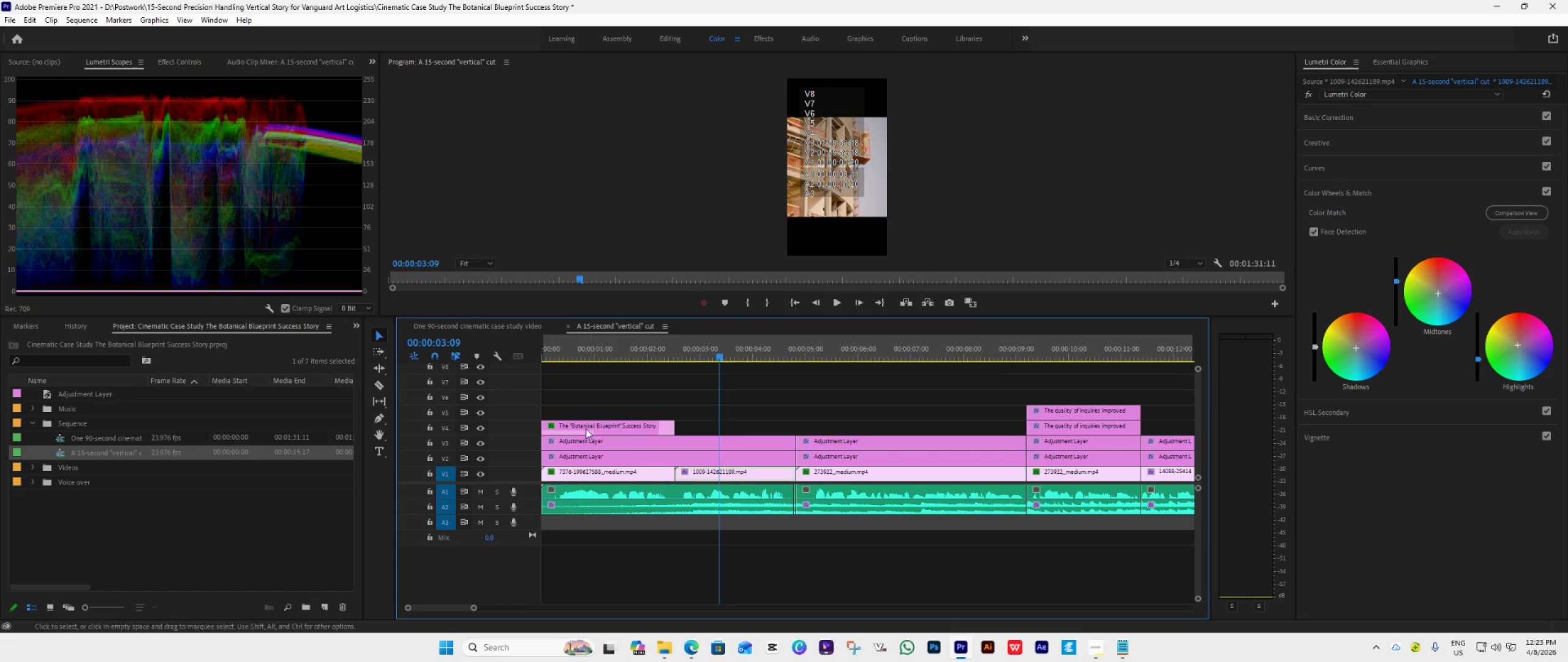 
left_click_drag(start_coordinate=[586, 384], to_coordinate=[592, 528])
 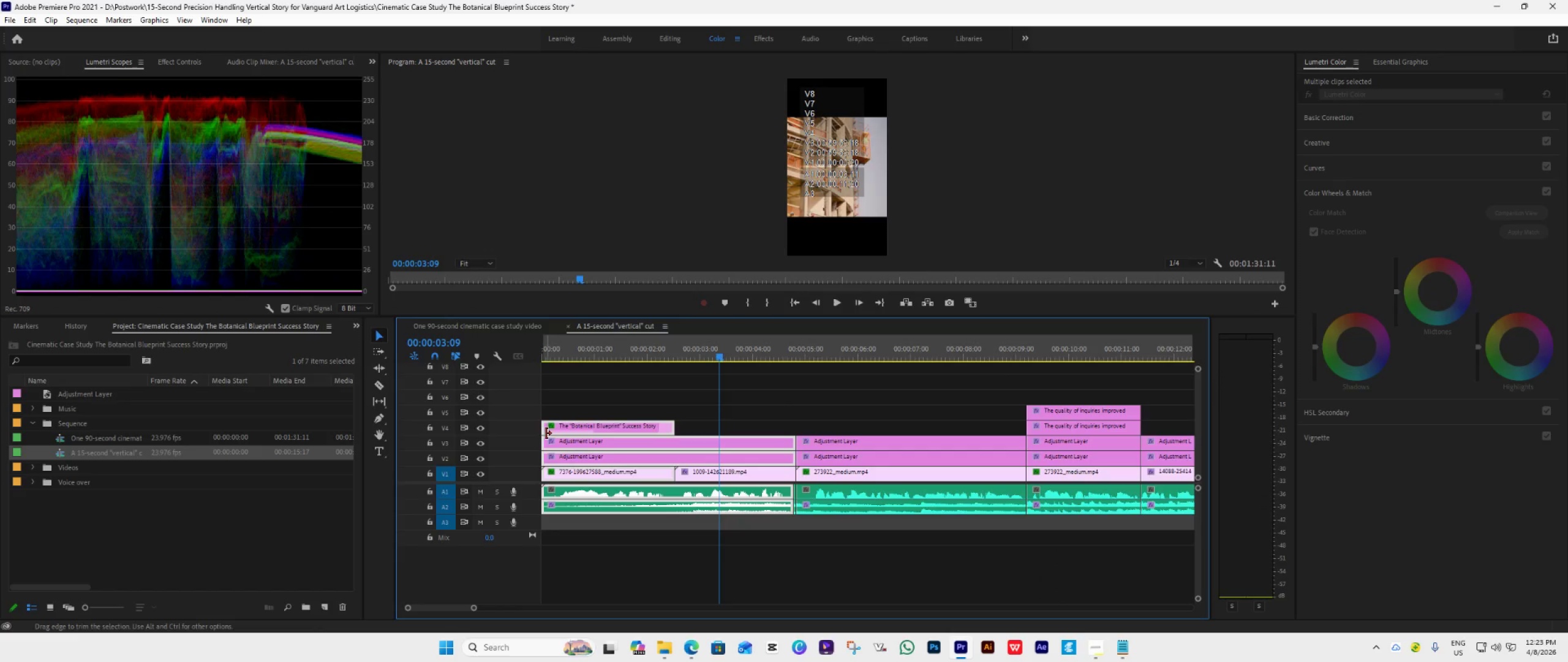 
left_click_drag(start_coordinate=[546, 432], to_coordinate=[561, 438])
 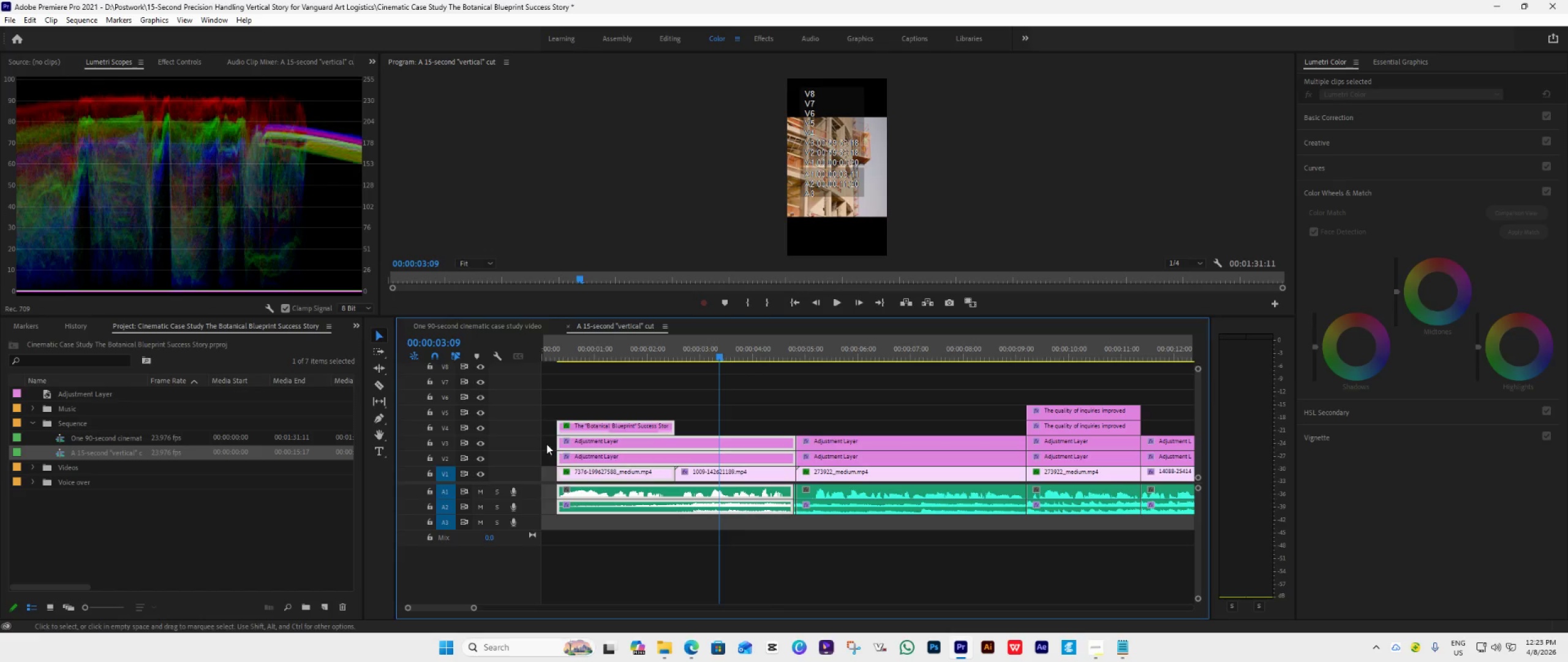 
left_click([546, 444])
 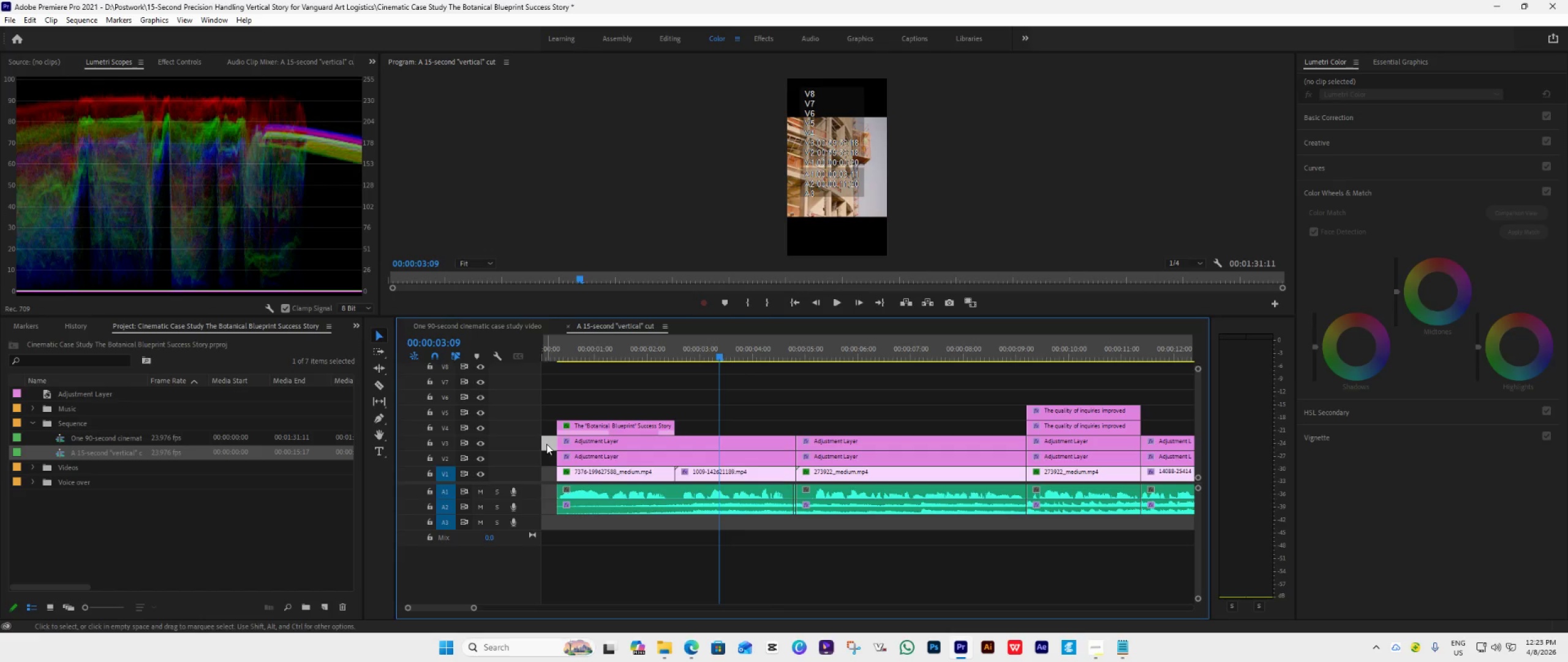 
key(Delete)
 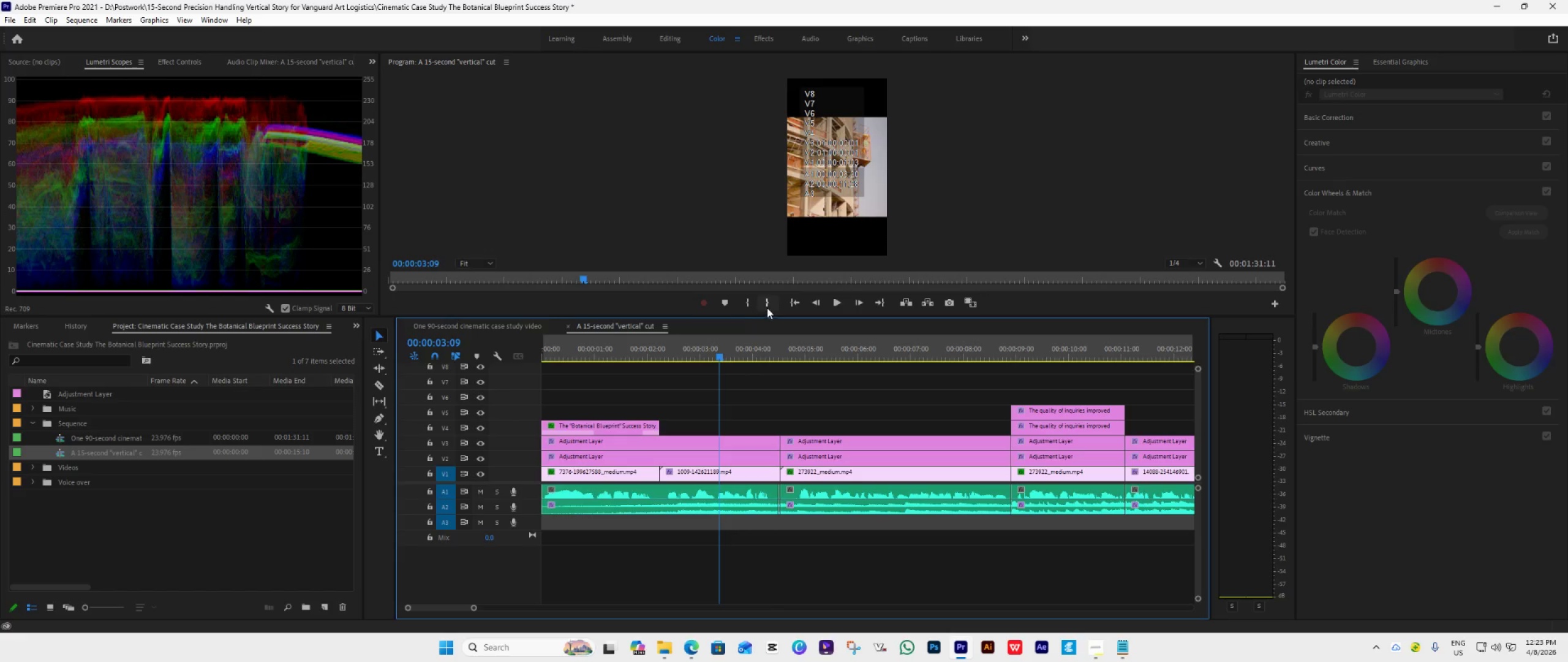 
left_click([791, 305])
 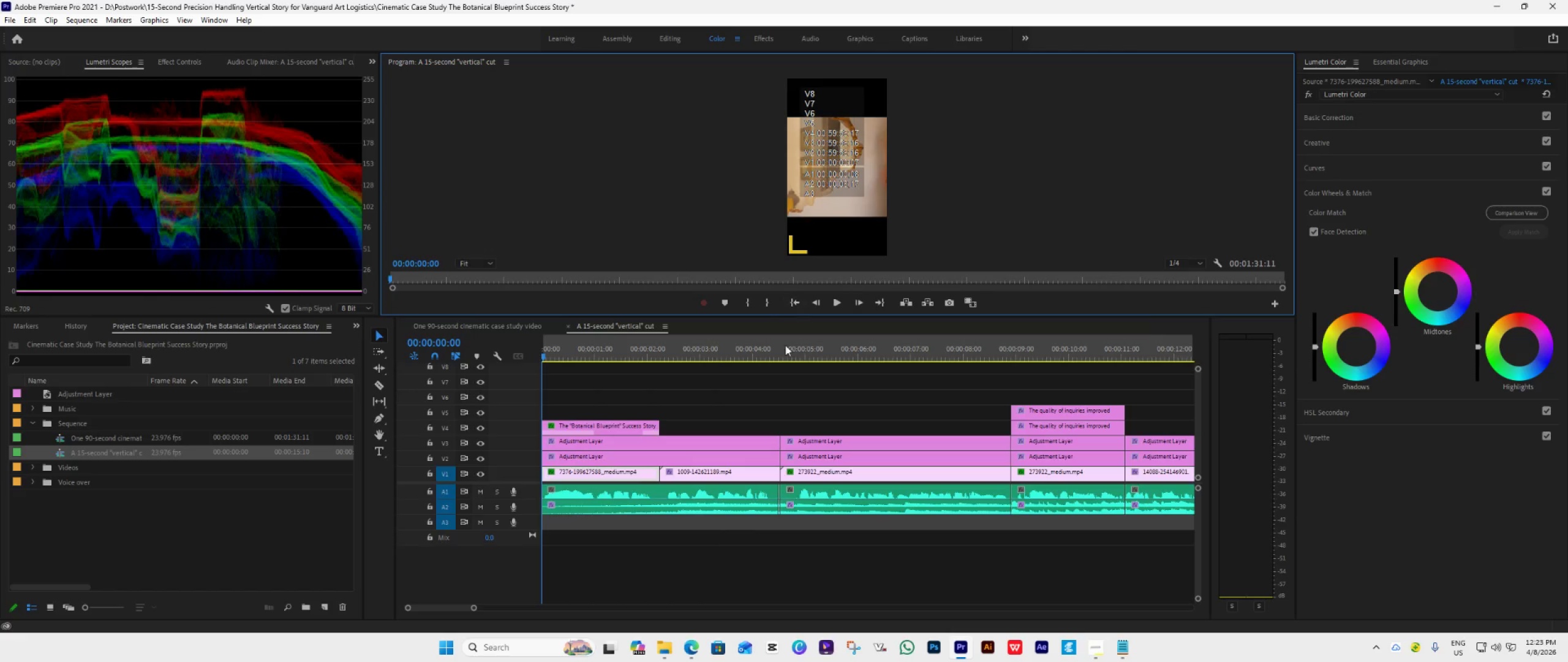 
key(Space)
 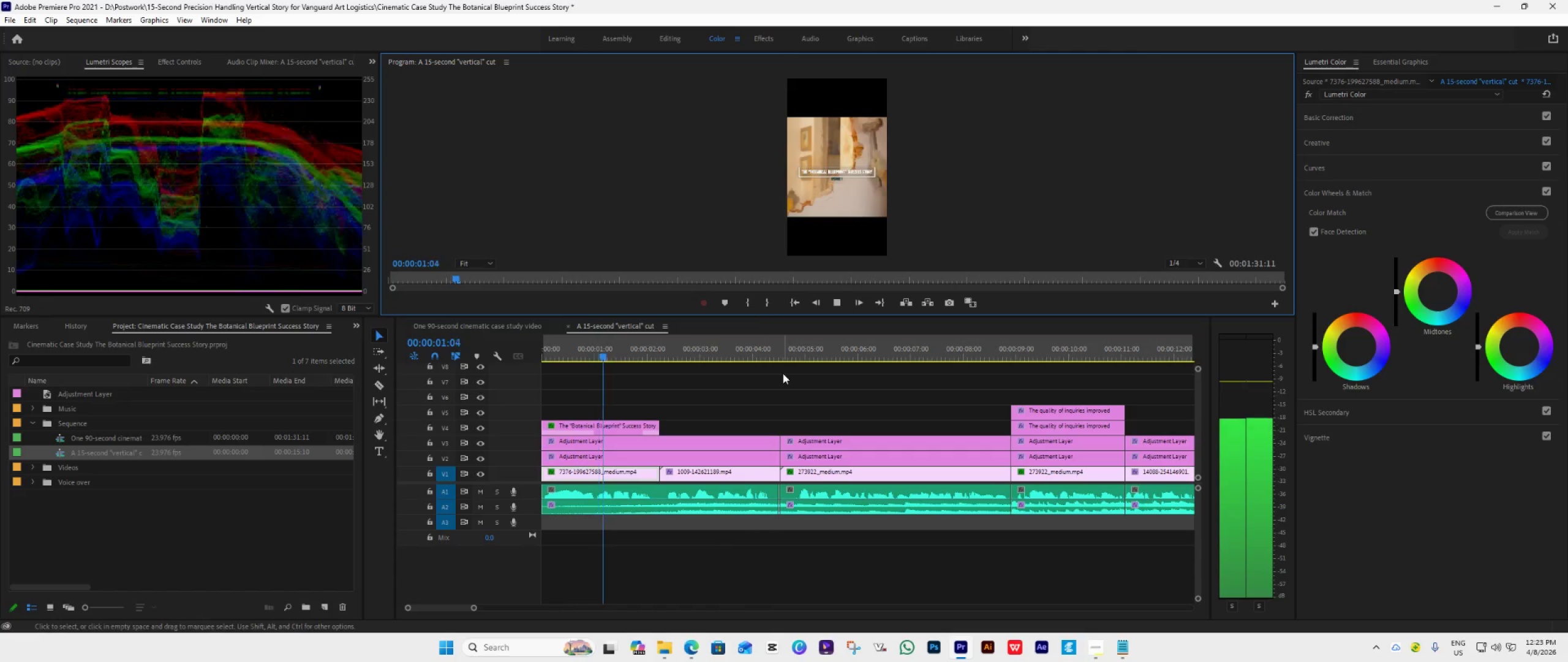 
hold_key(key=AltLeft, duration=1.51)
scroll: coordinate [783, 373], scroll_direction: down, amount: 4.0
 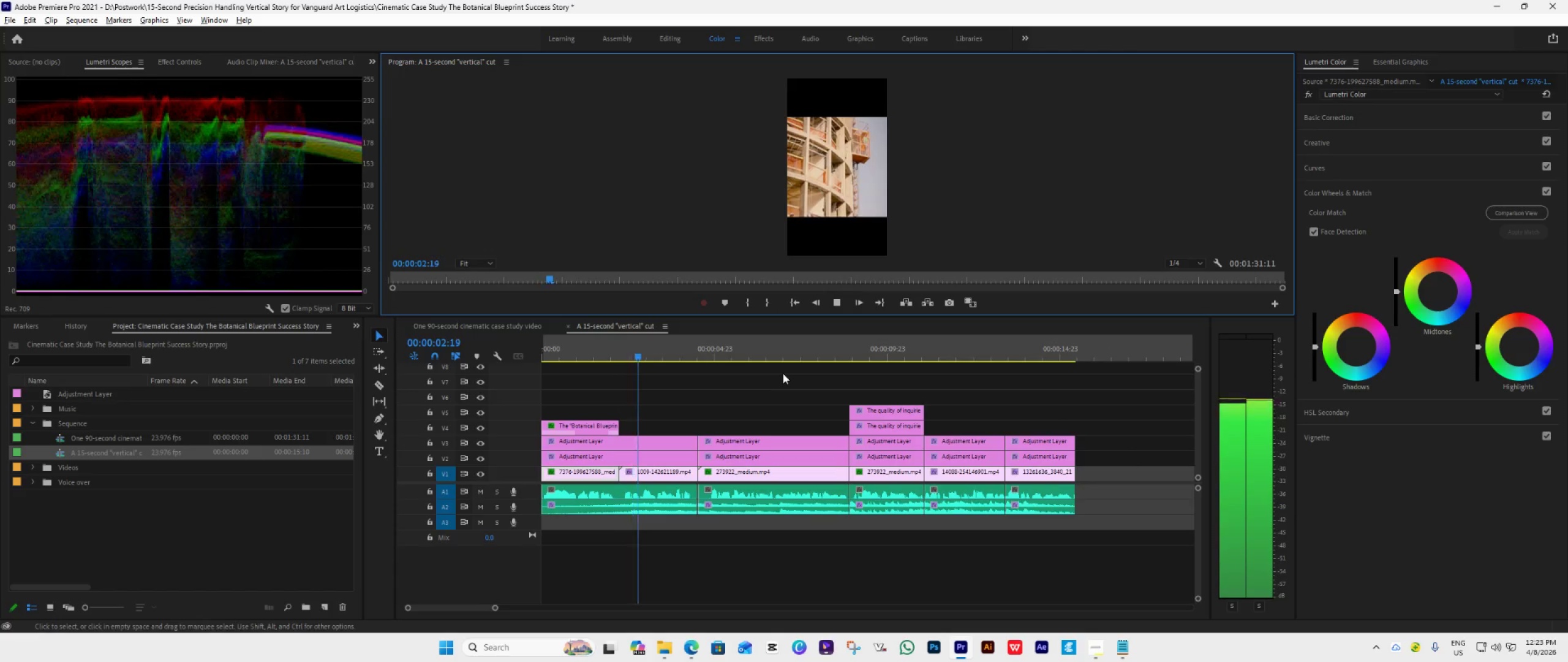 
hold_key(key=AltLeft, duration=1.47)
scroll: coordinate [783, 373], scroll_direction: down, amount: 2.0
 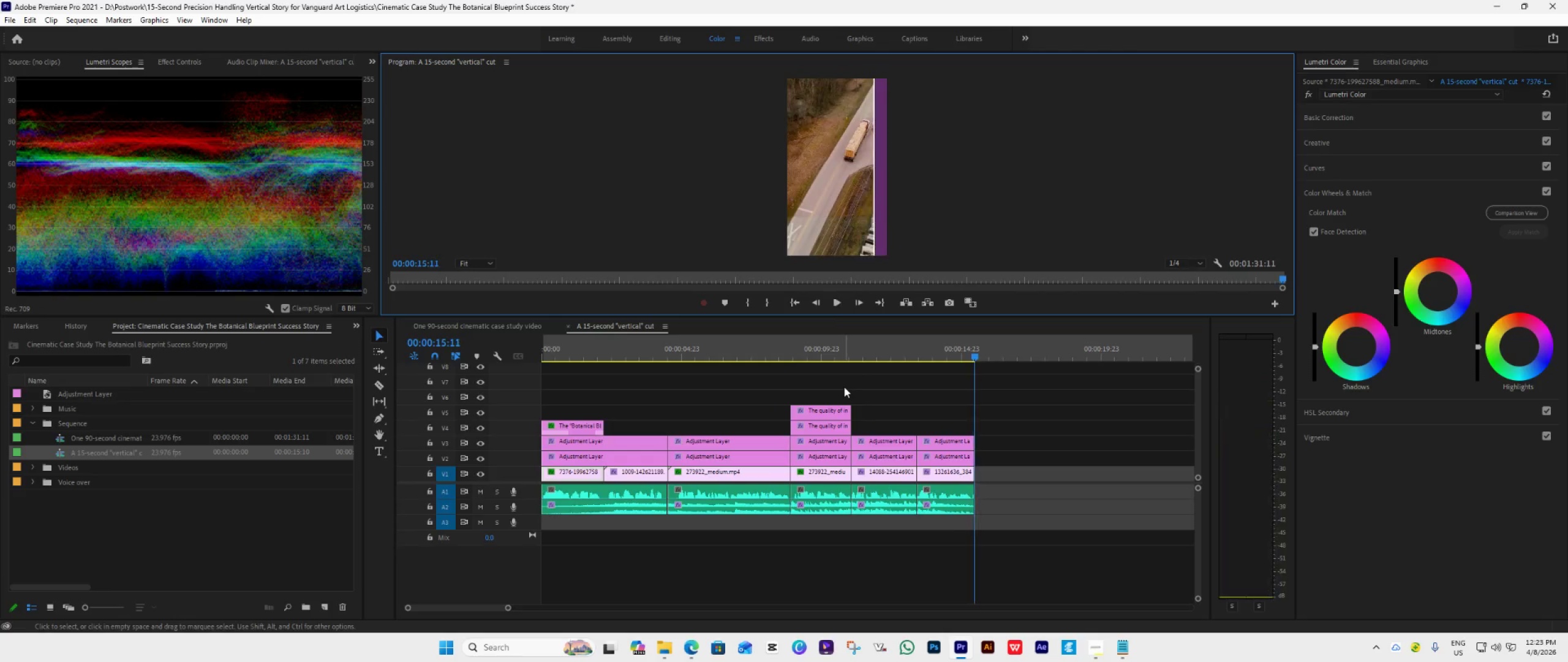 
wait(16.06)
 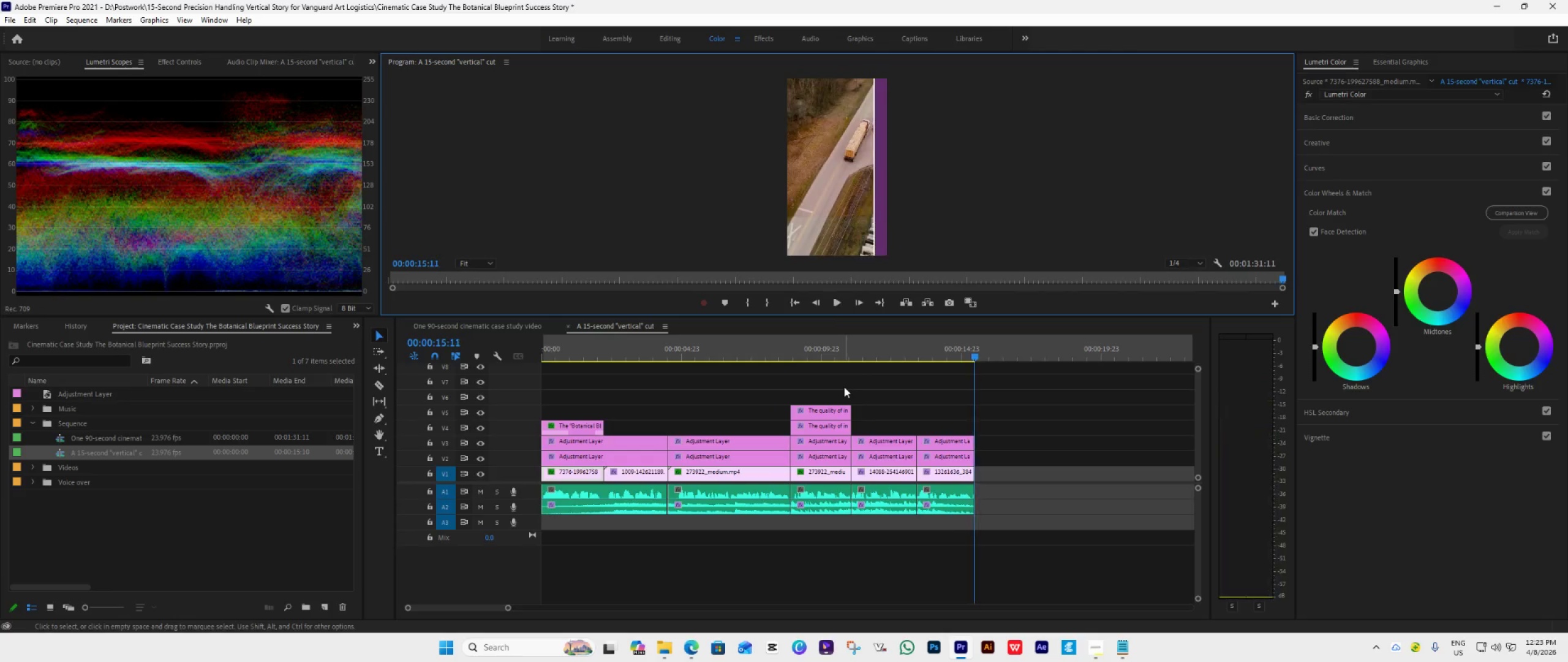 
left_click([581, 471])
 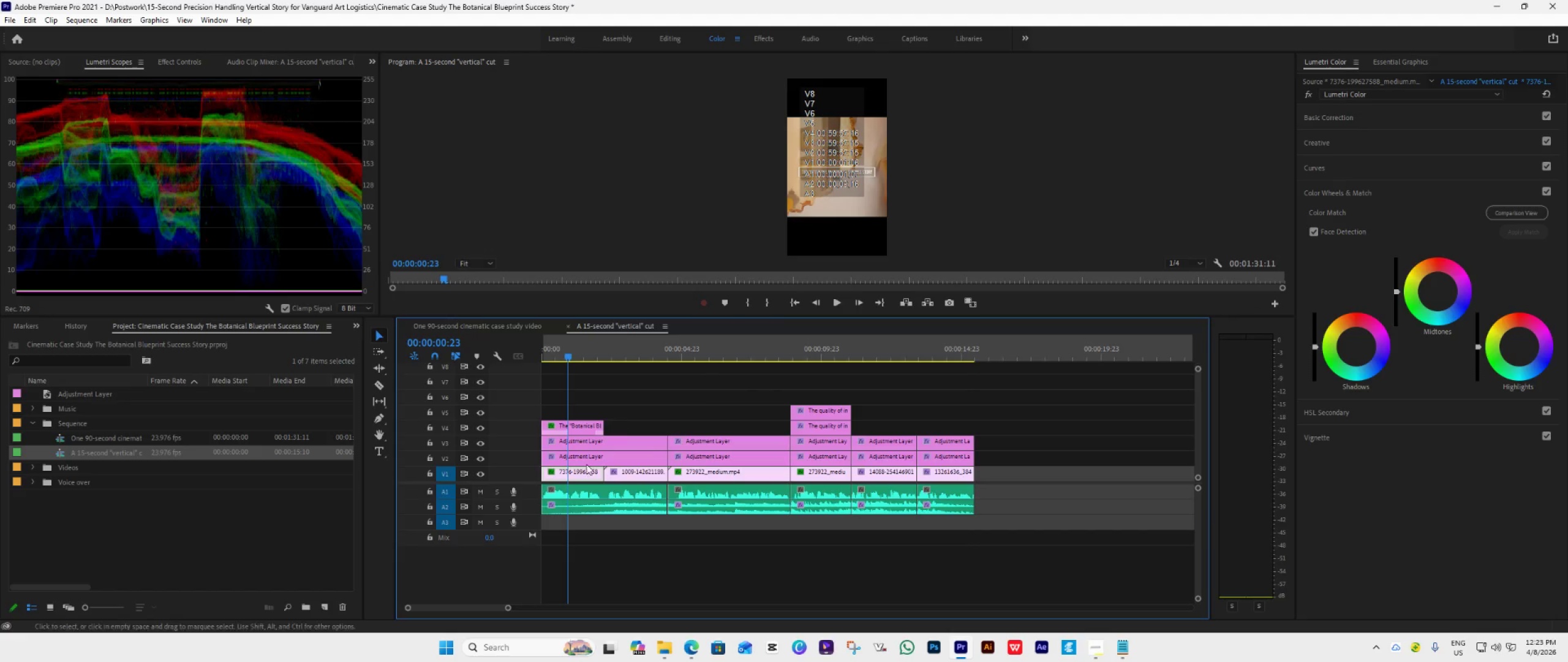 
left_click([578, 480])
 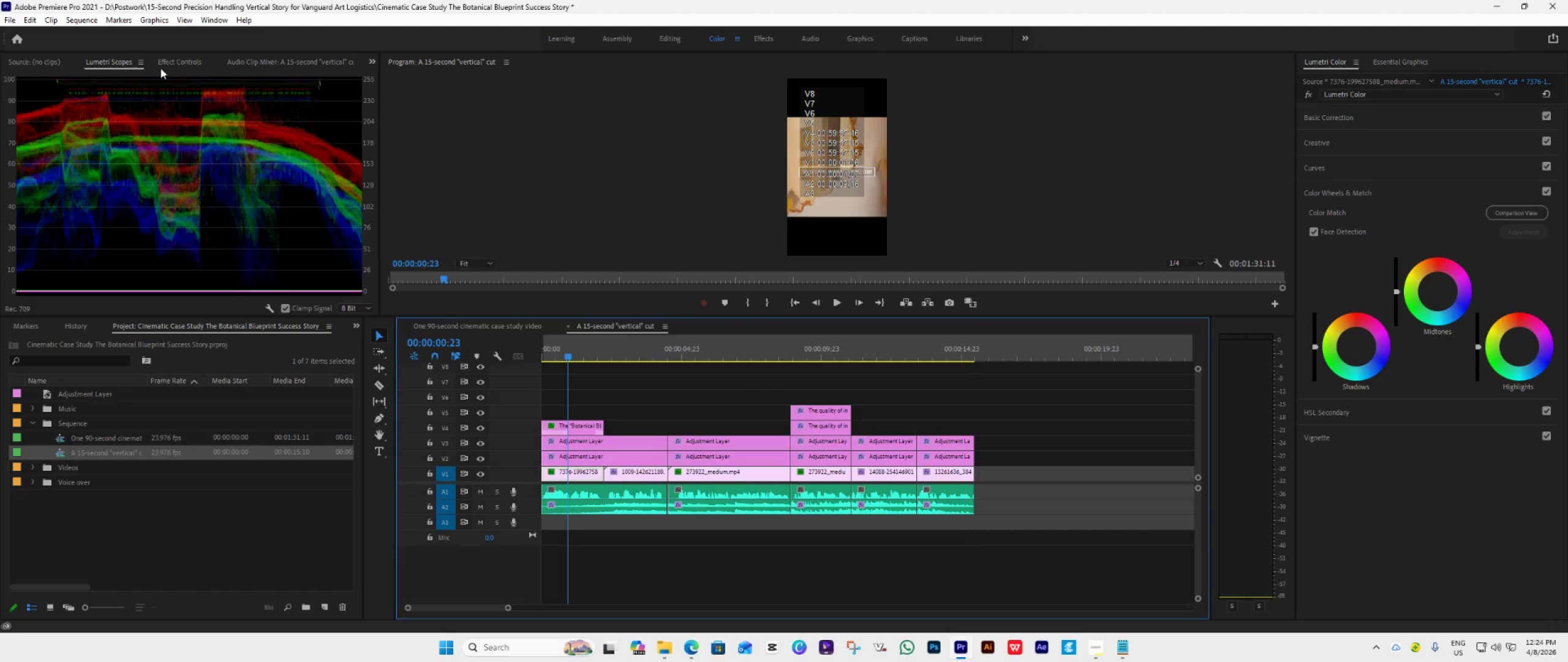 
left_click([186, 63])
 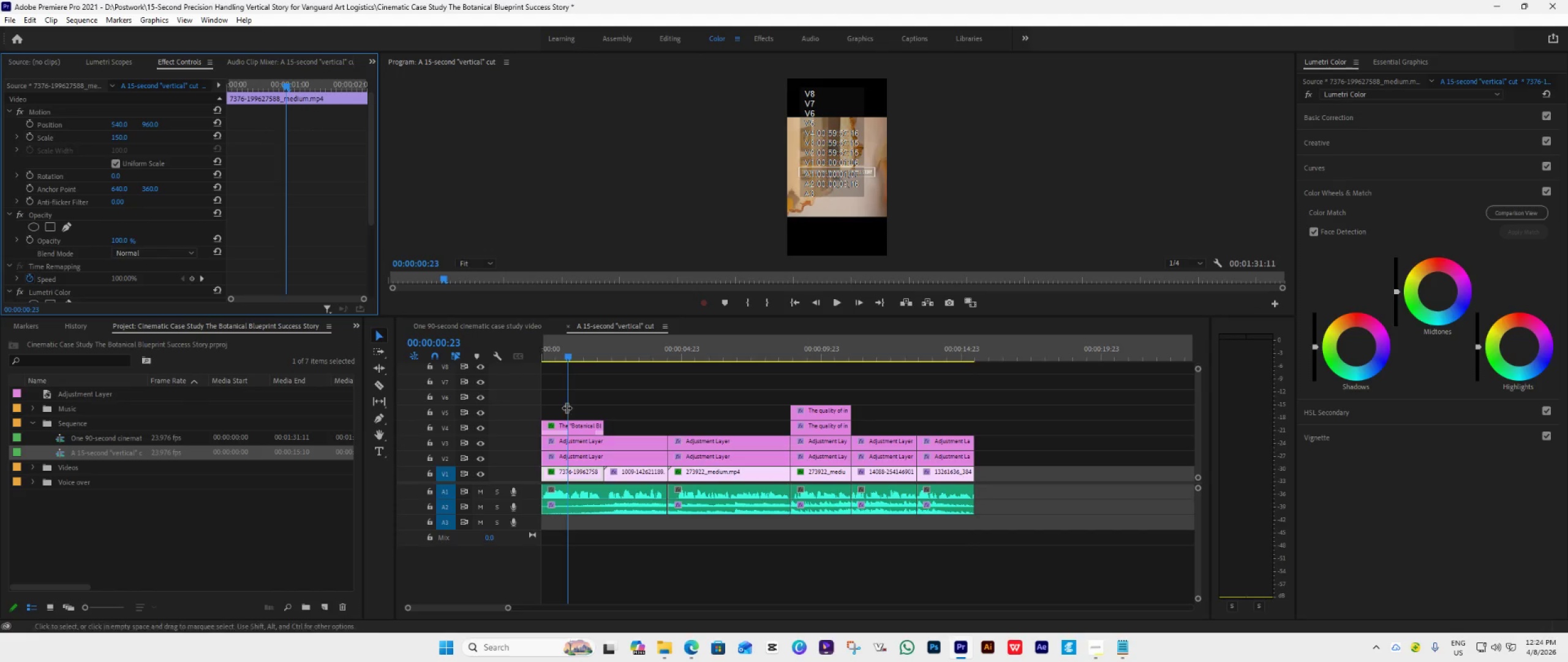 
scroll: coordinate [103, 263], scroll_direction: down, amount: 11.0
 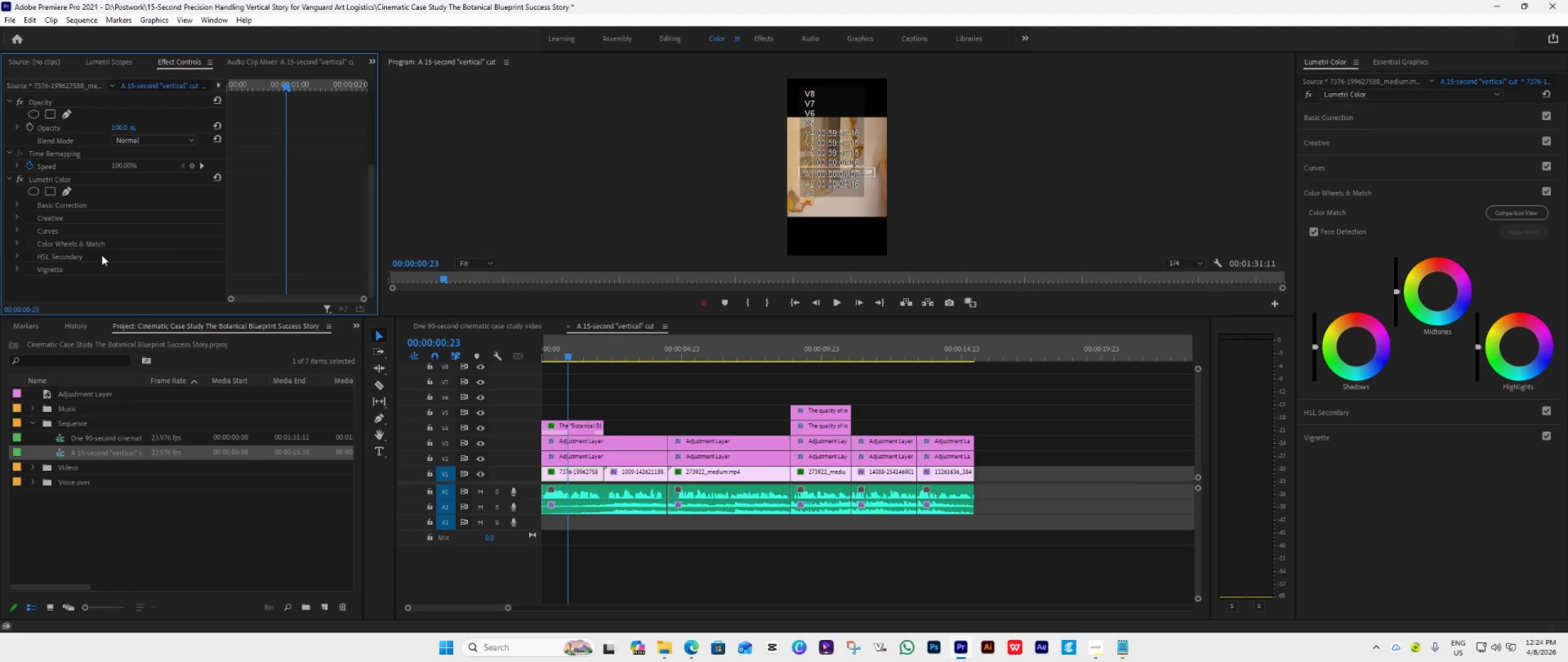 
scroll: coordinate [107, 242], scroll_direction: up, amount: 18.0
 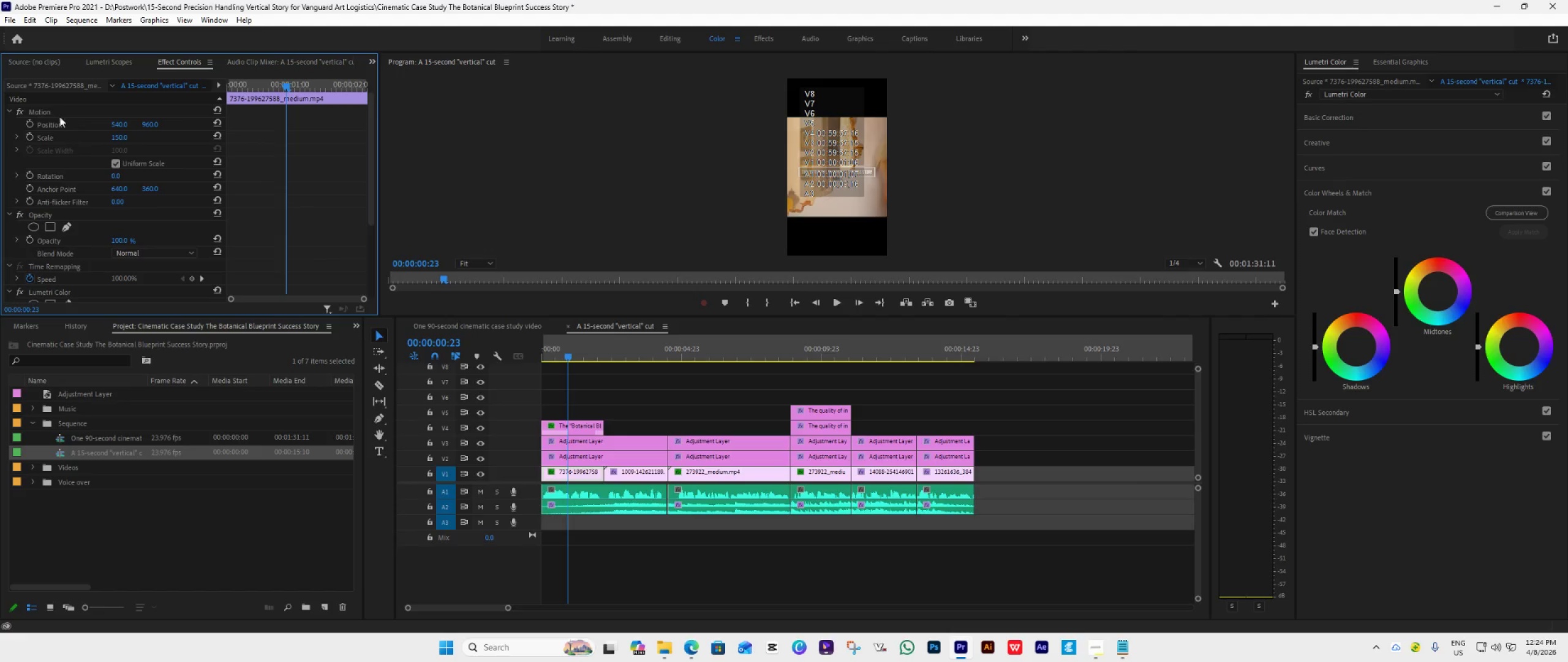 
left_click([52, 105])
 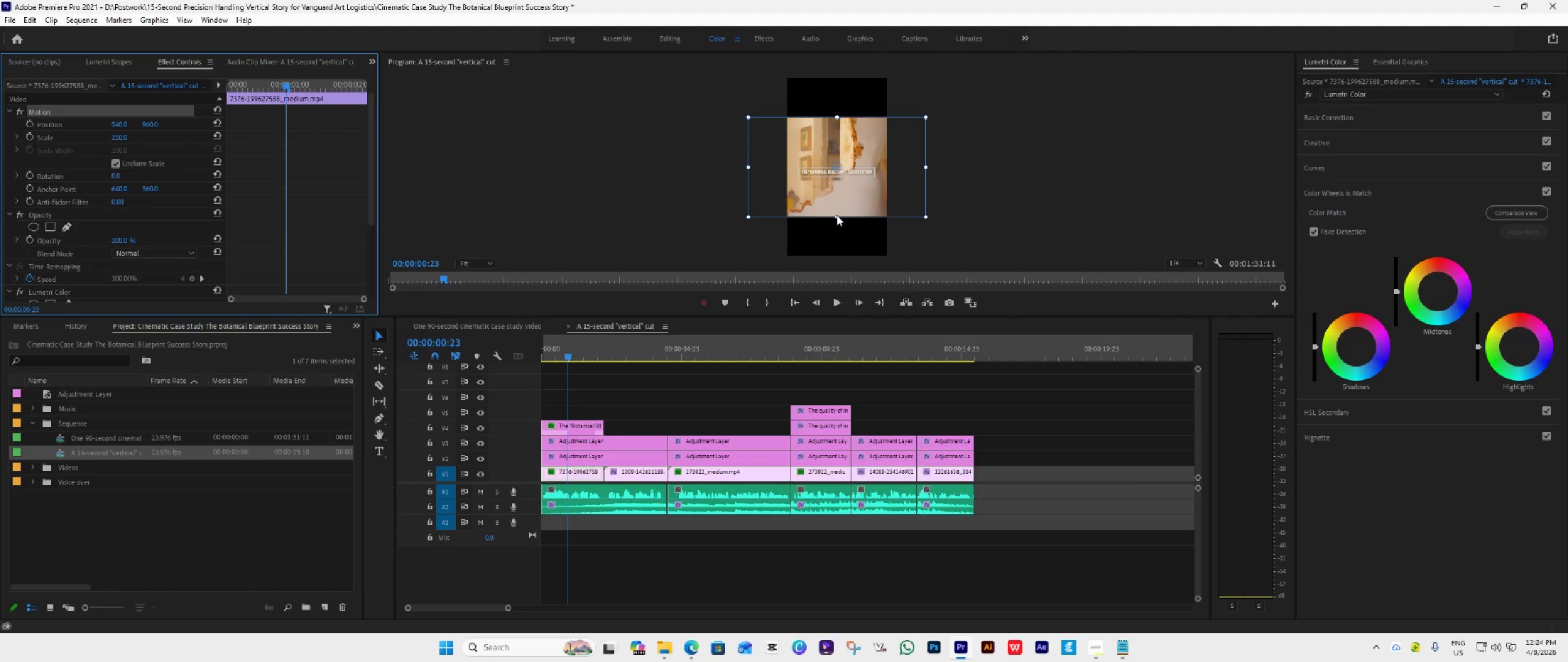 
left_click_drag(start_coordinate=[836, 216], to_coordinate=[846, 257])
 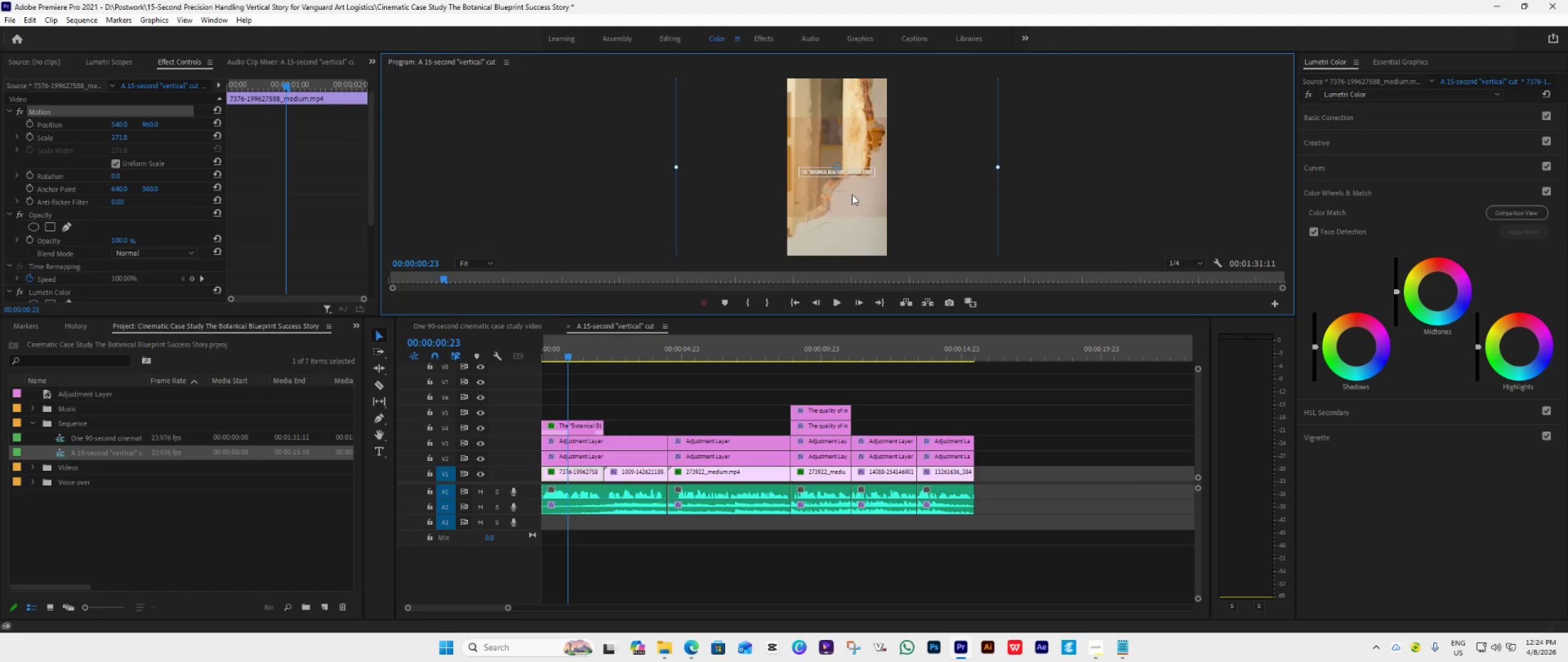 
left_click_drag(start_coordinate=[852, 194], to_coordinate=[831, 196])
 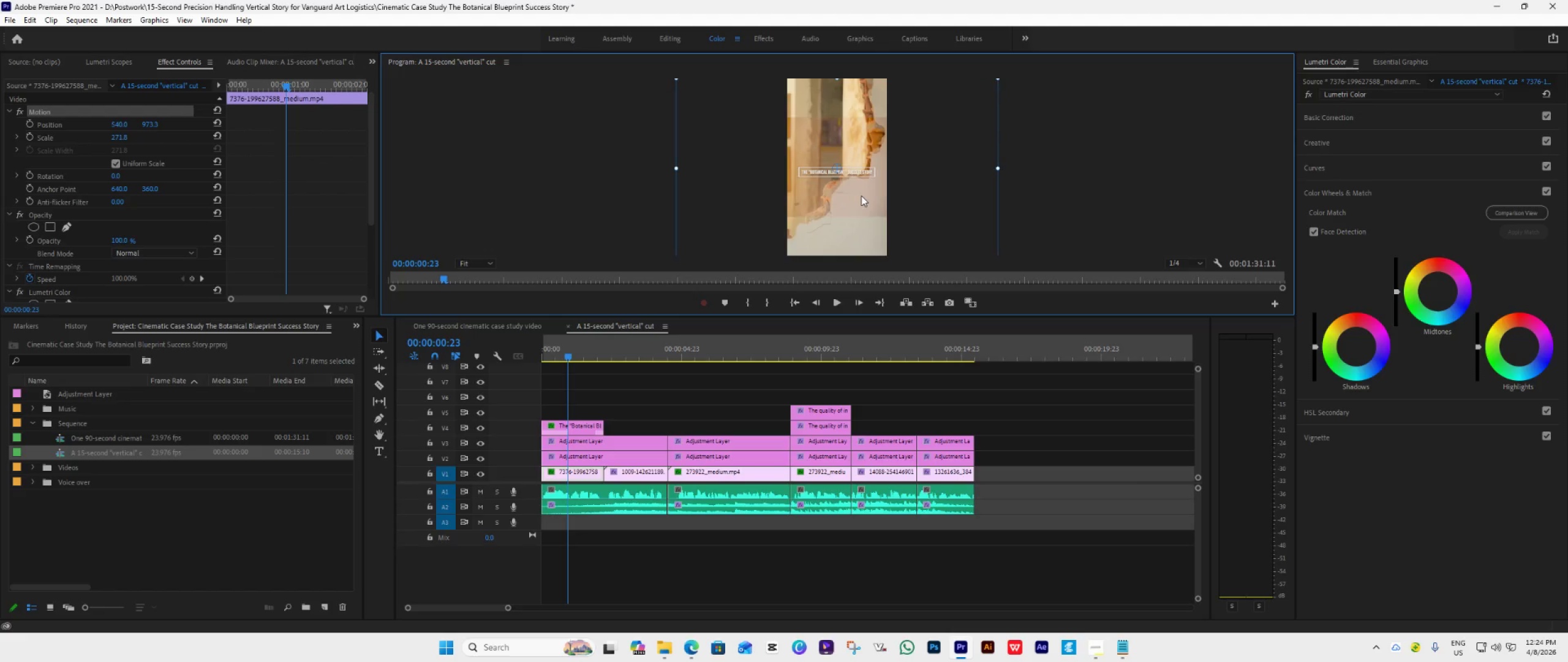 
hold_key(key=ShiftLeft, duration=1.5)
 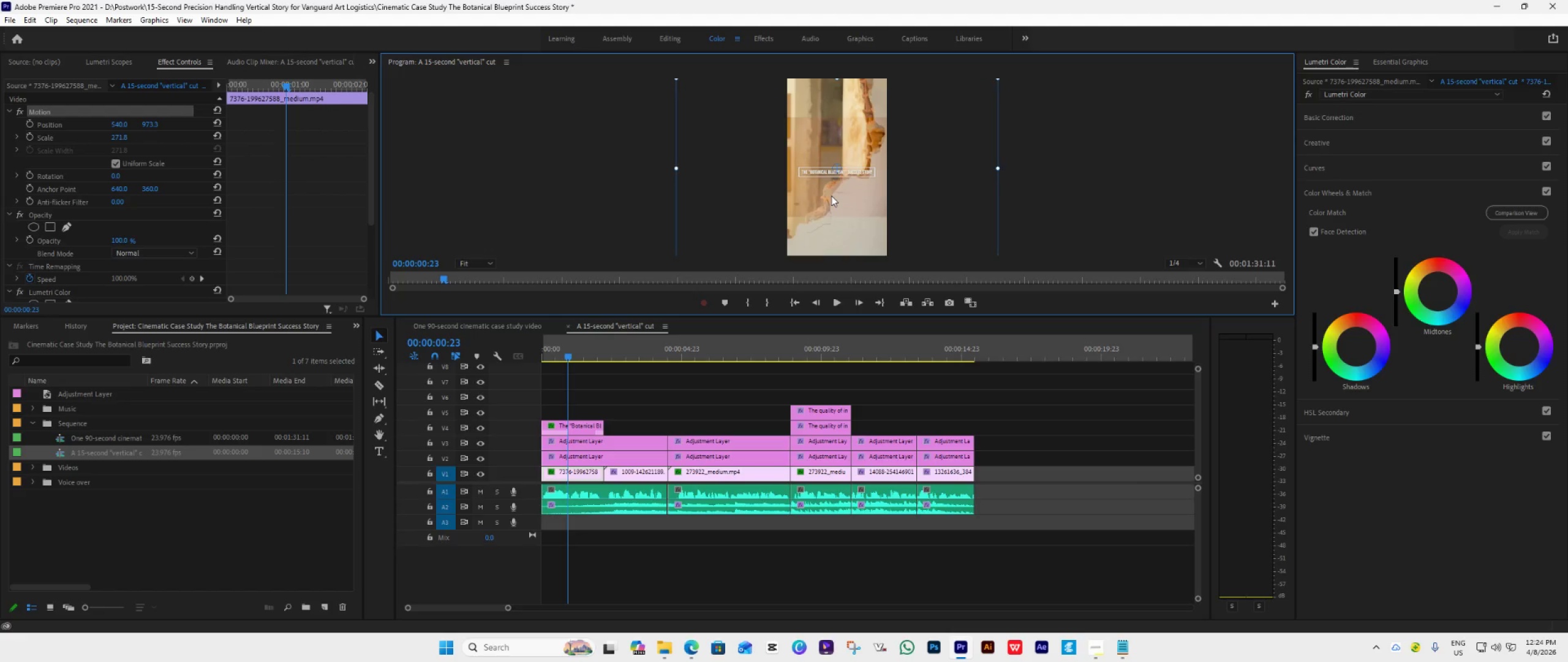 
hold_key(key=ShiftLeft, duration=1.52)
left_click_drag(start_coordinate=[861, 196], to_coordinate=[833, 186])
 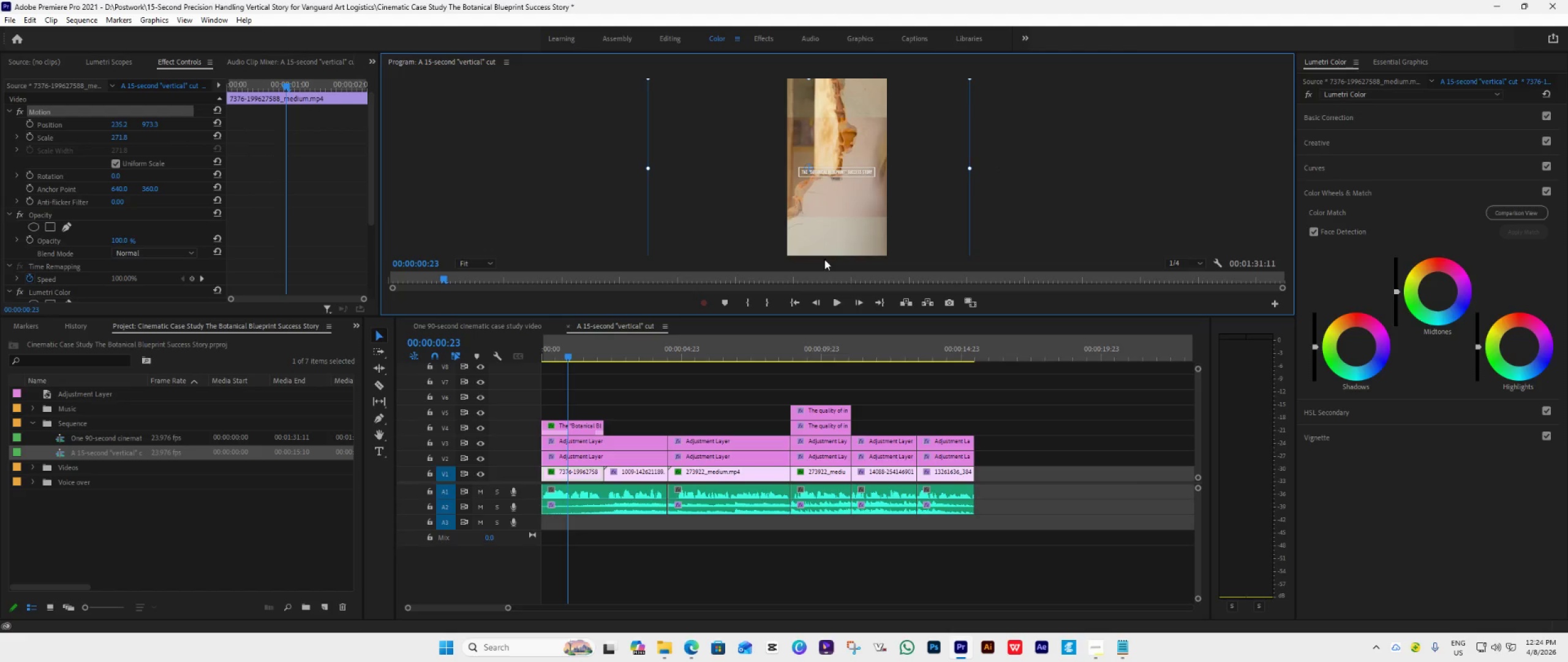 
hold_key(key=ShiftLeft, duration=1.51)
 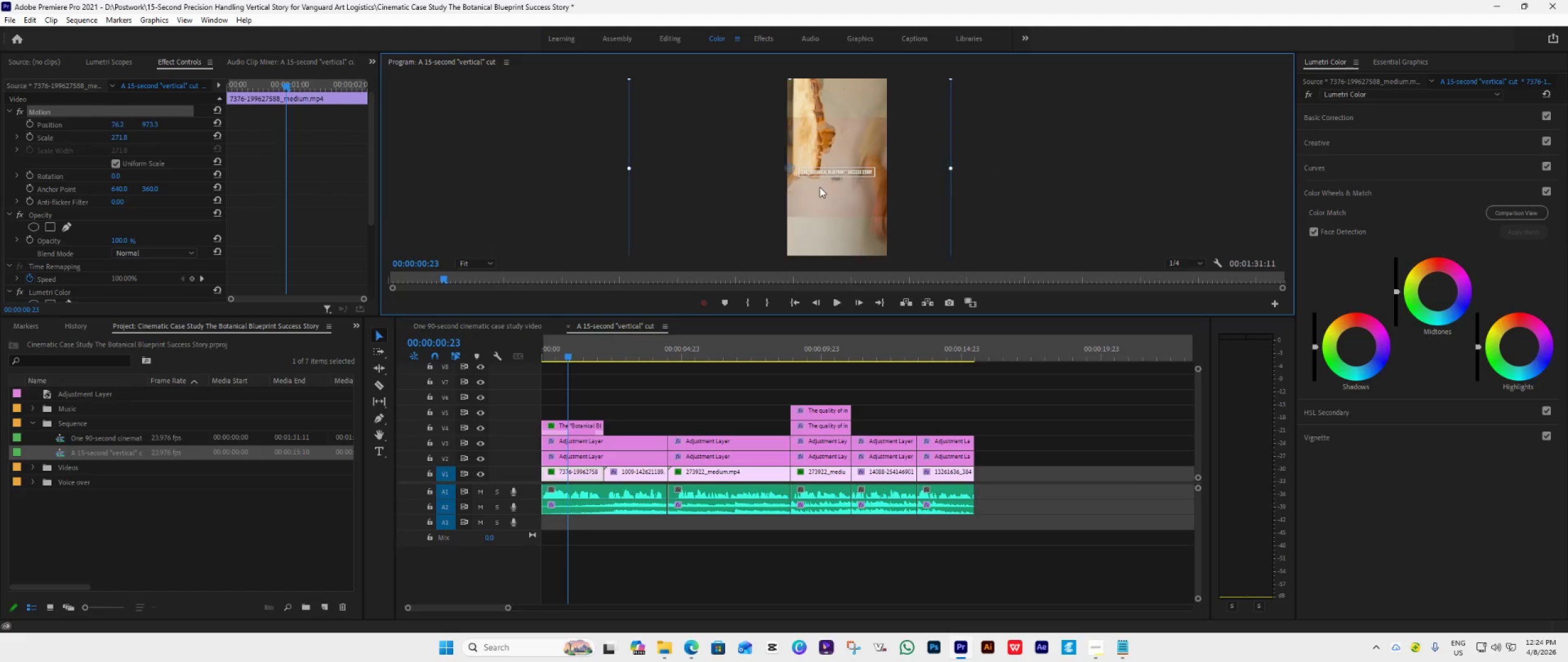 
hold_key(key=ShiftLeft, duration=1.41)
 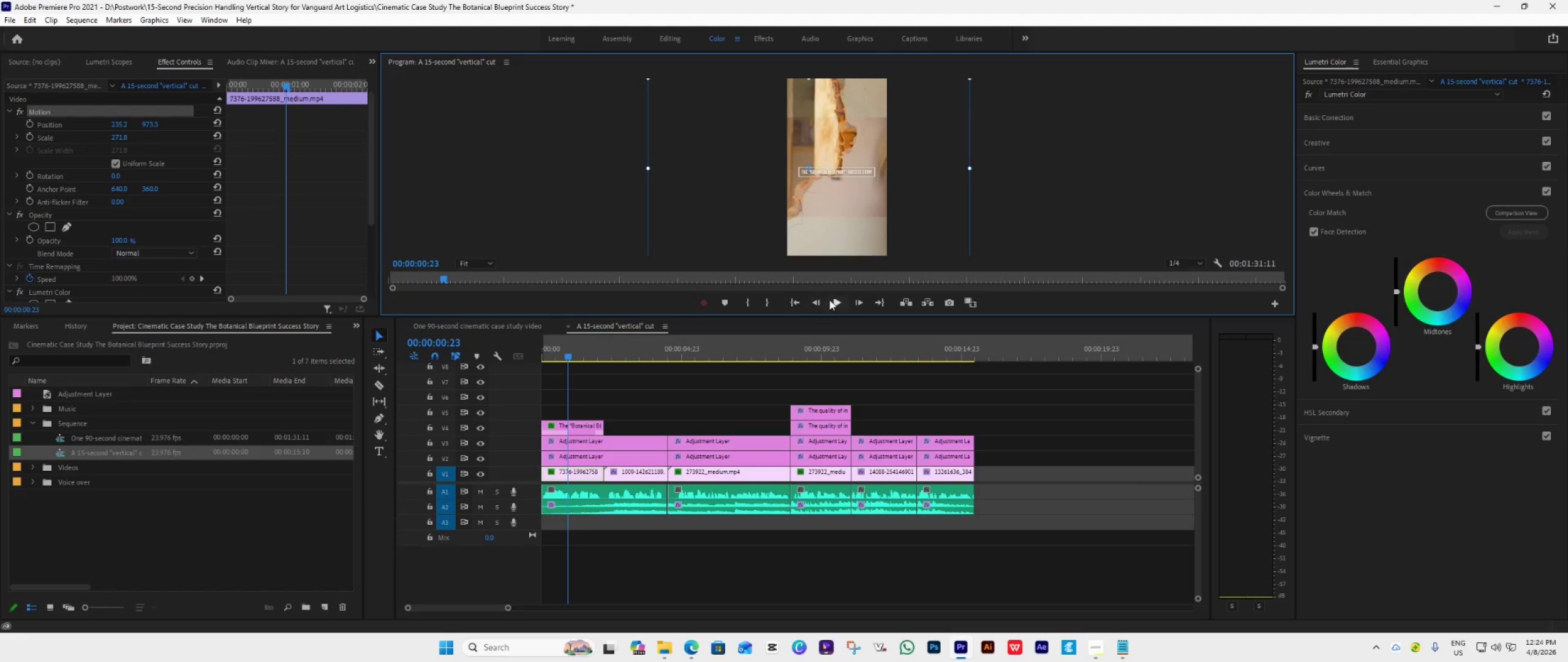 
left_click([832, 300])
 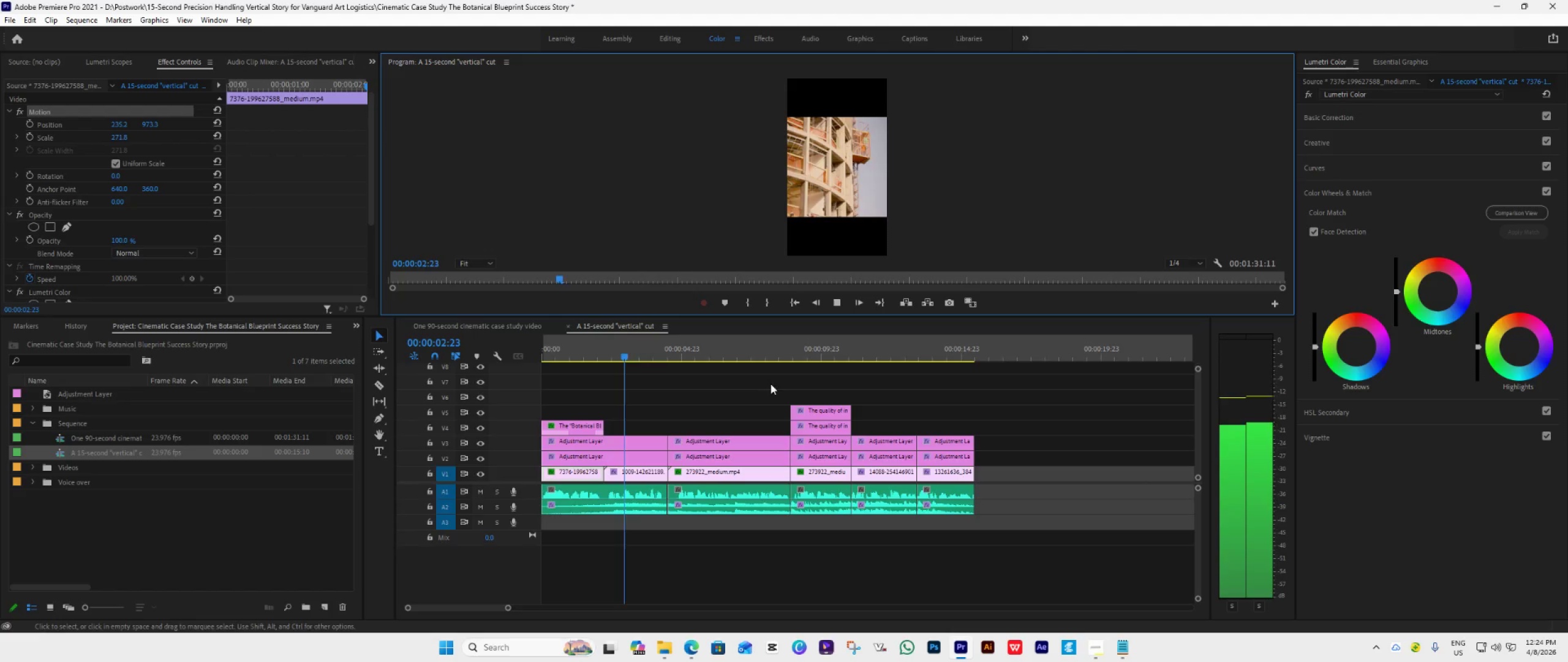 
left_click_drag(start_coordinate=[639, 352], to_coordinate=[533, 392])
 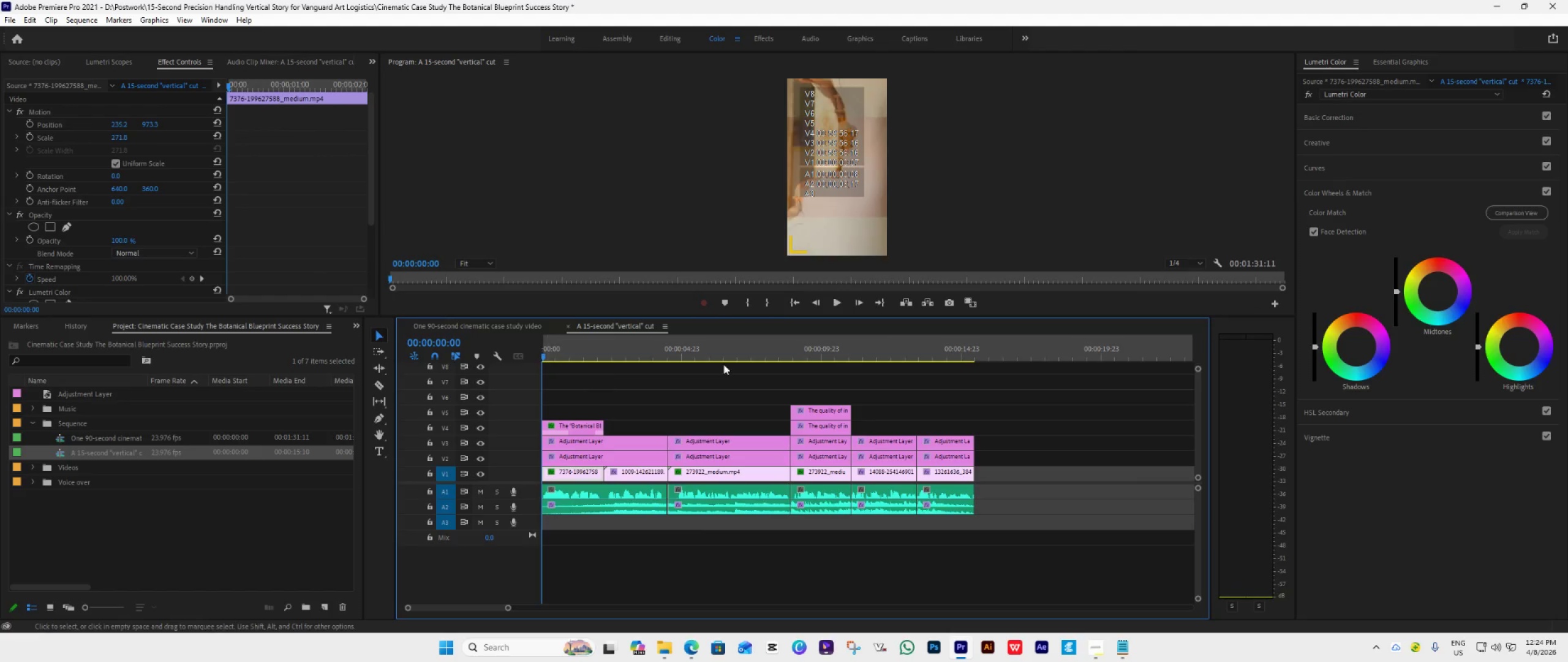 
key(Space)
 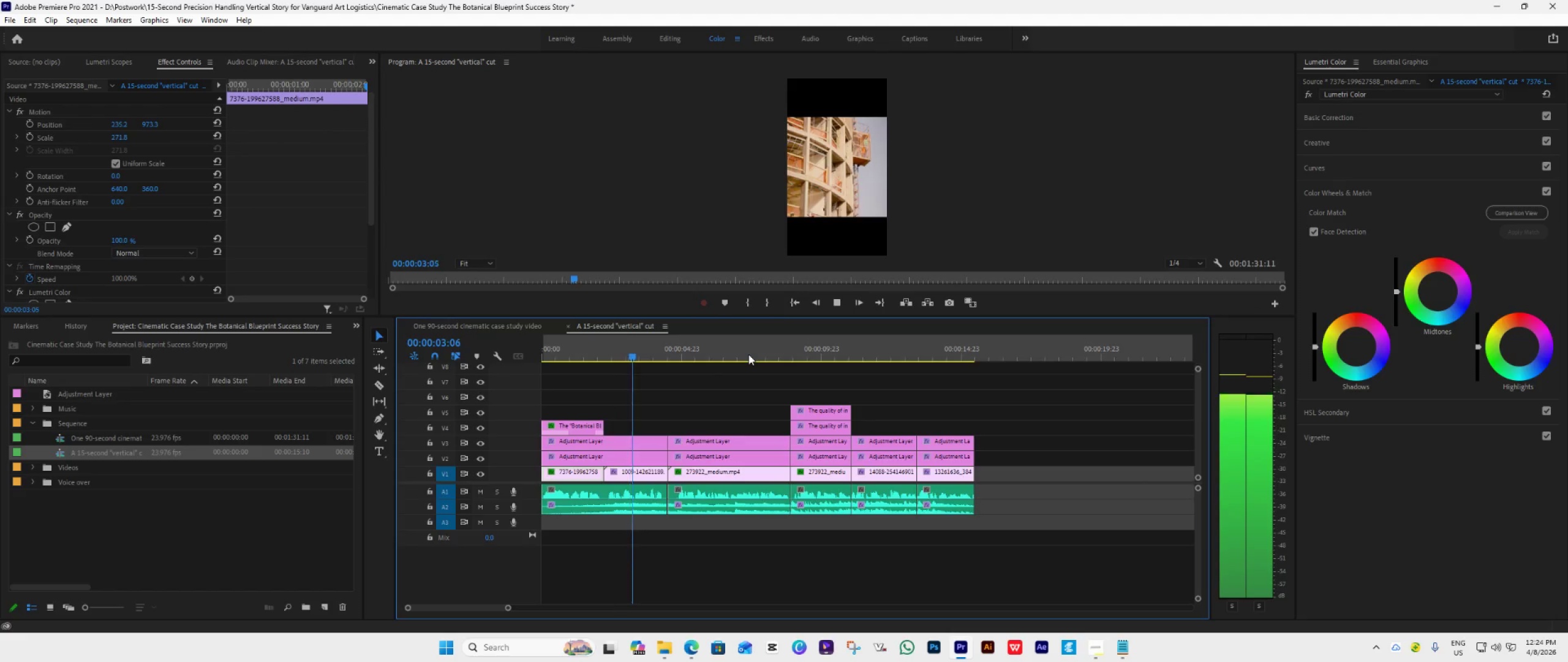 
key(Space)
 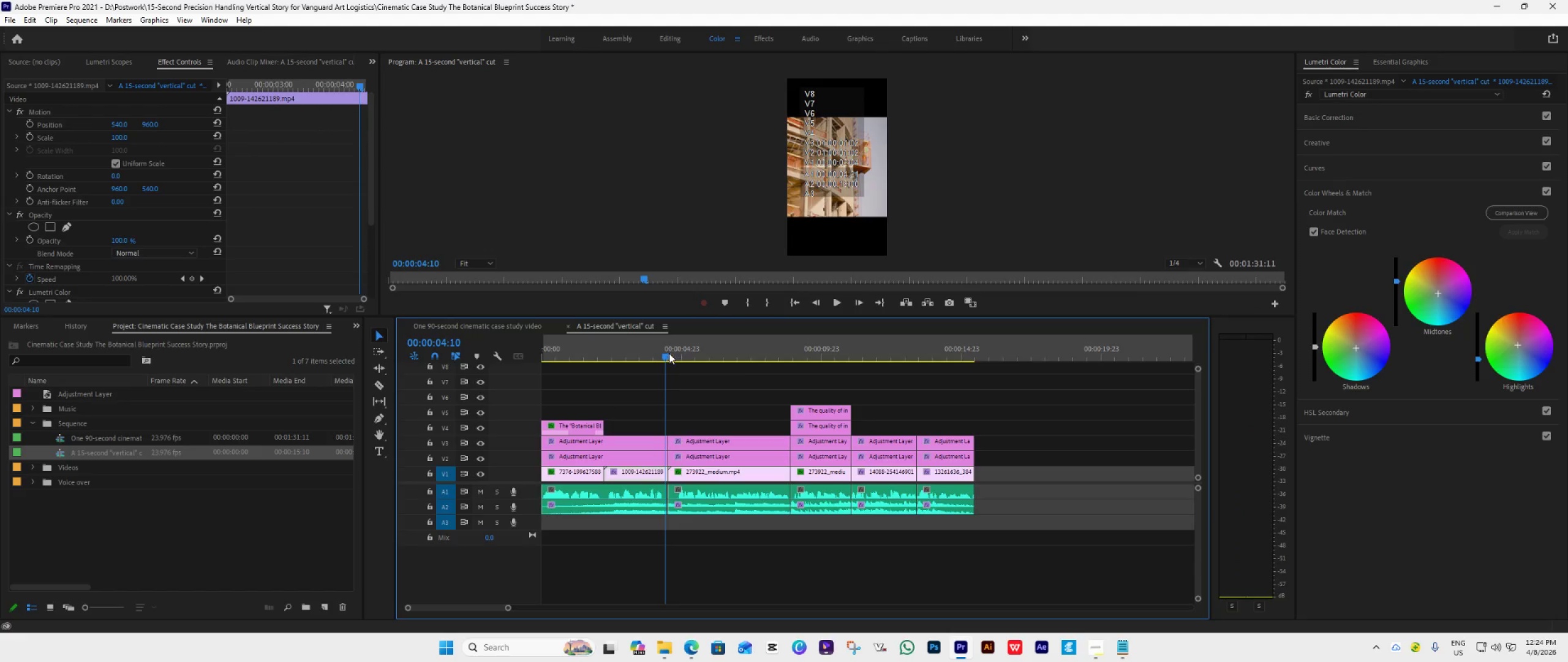 
left_click_drag(start_coordinate=[665, 352], to_coordinate=[644, 366])
 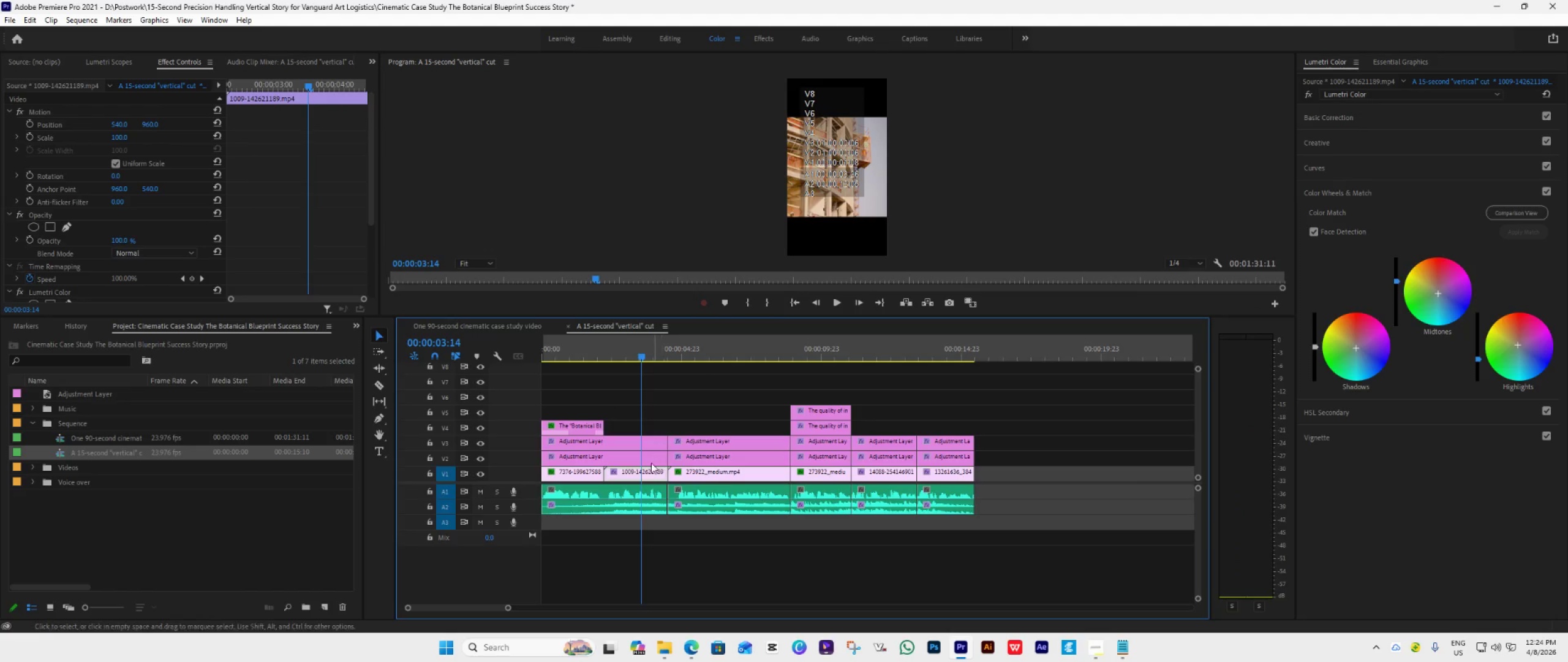 
left_click([650, 469])
 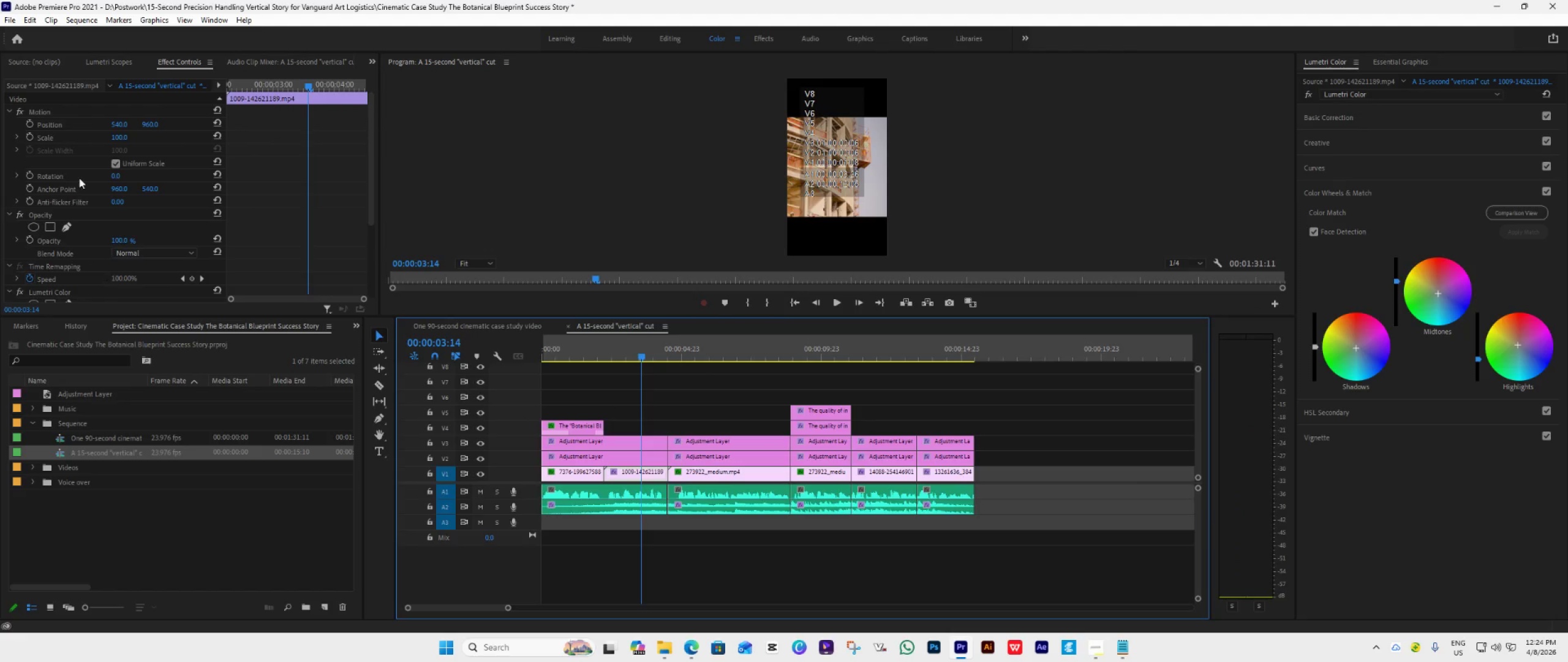 
left_click([65, 111])
 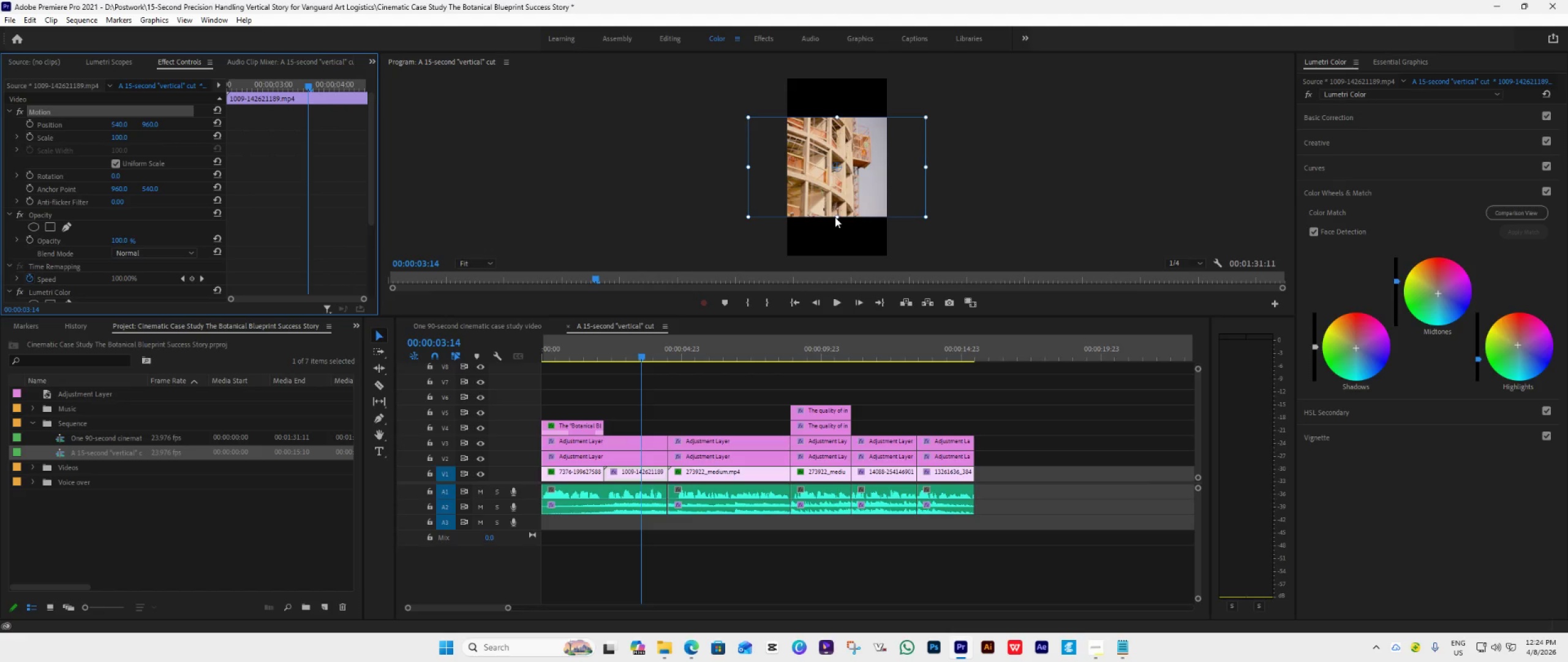 
left_click_drag(start_coordinate=[837, 217], to_coordinate=[844, 260])
 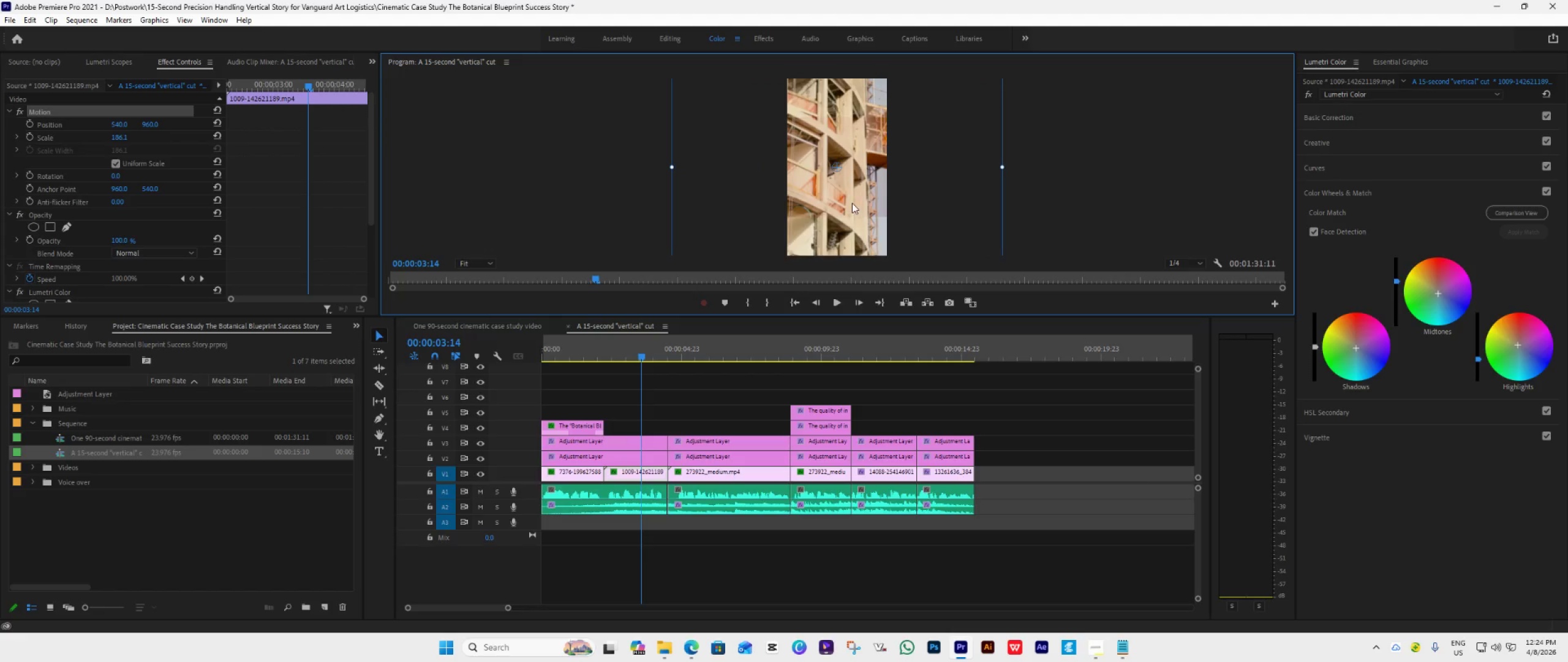 
left_click_drag(start_coordinate=[852, 202], to_coordinate=[831, 202])
 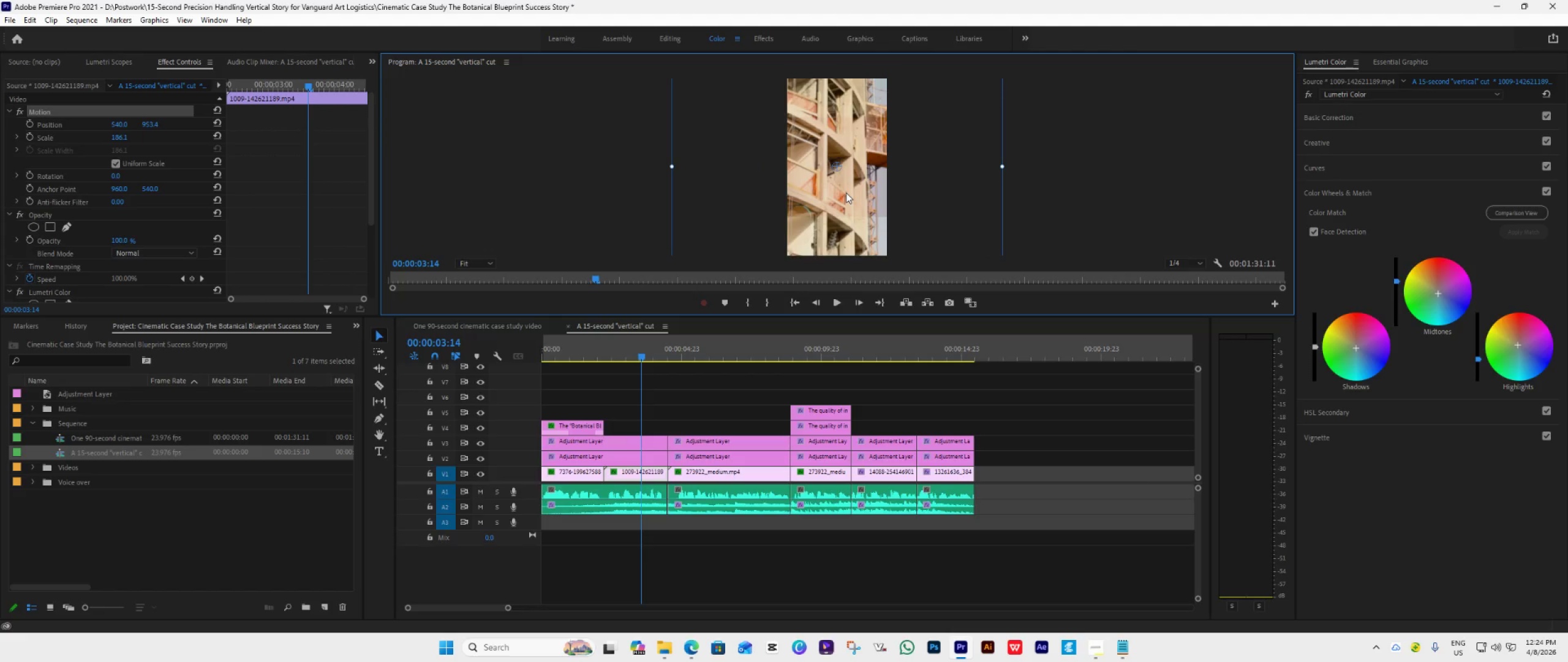 
hold_key(key=ShiftLeft, duration=1.5)
 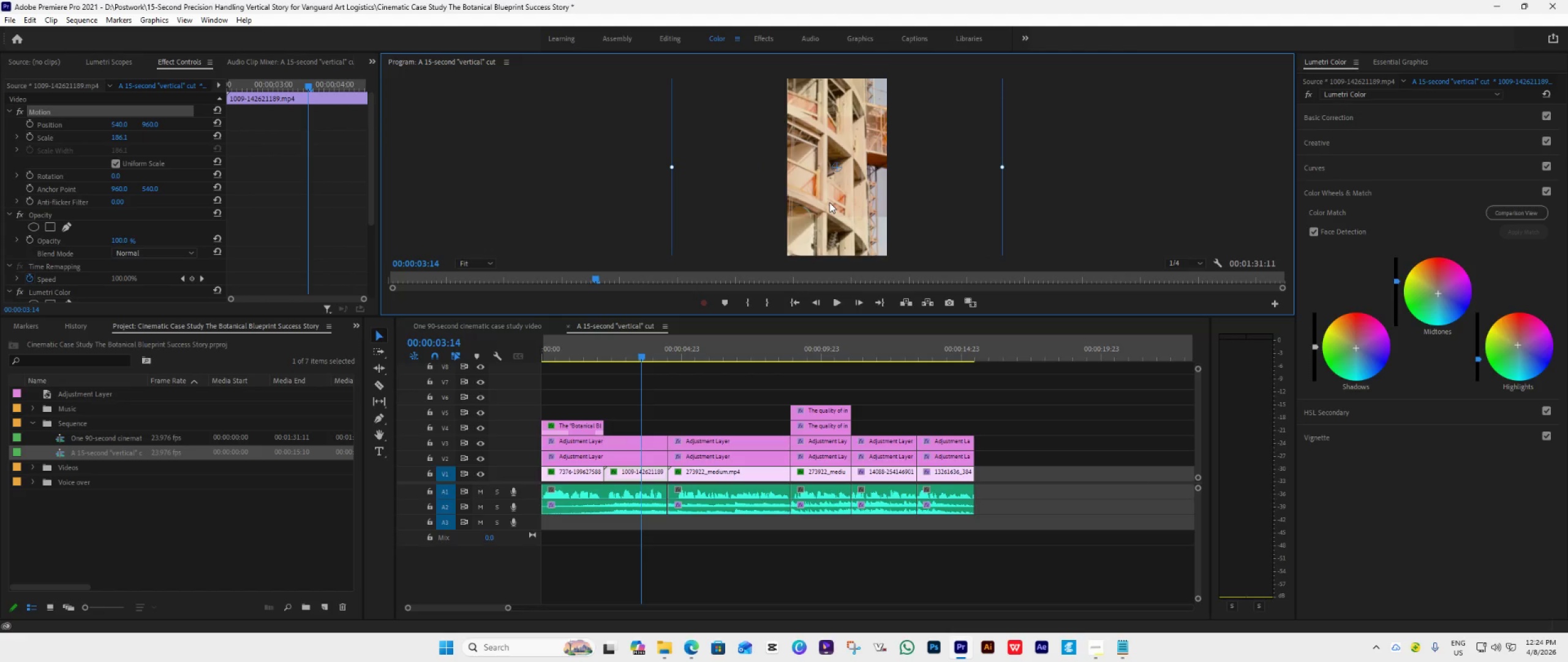 
hold_key(key=ShiftLeft, duration=1.28)
 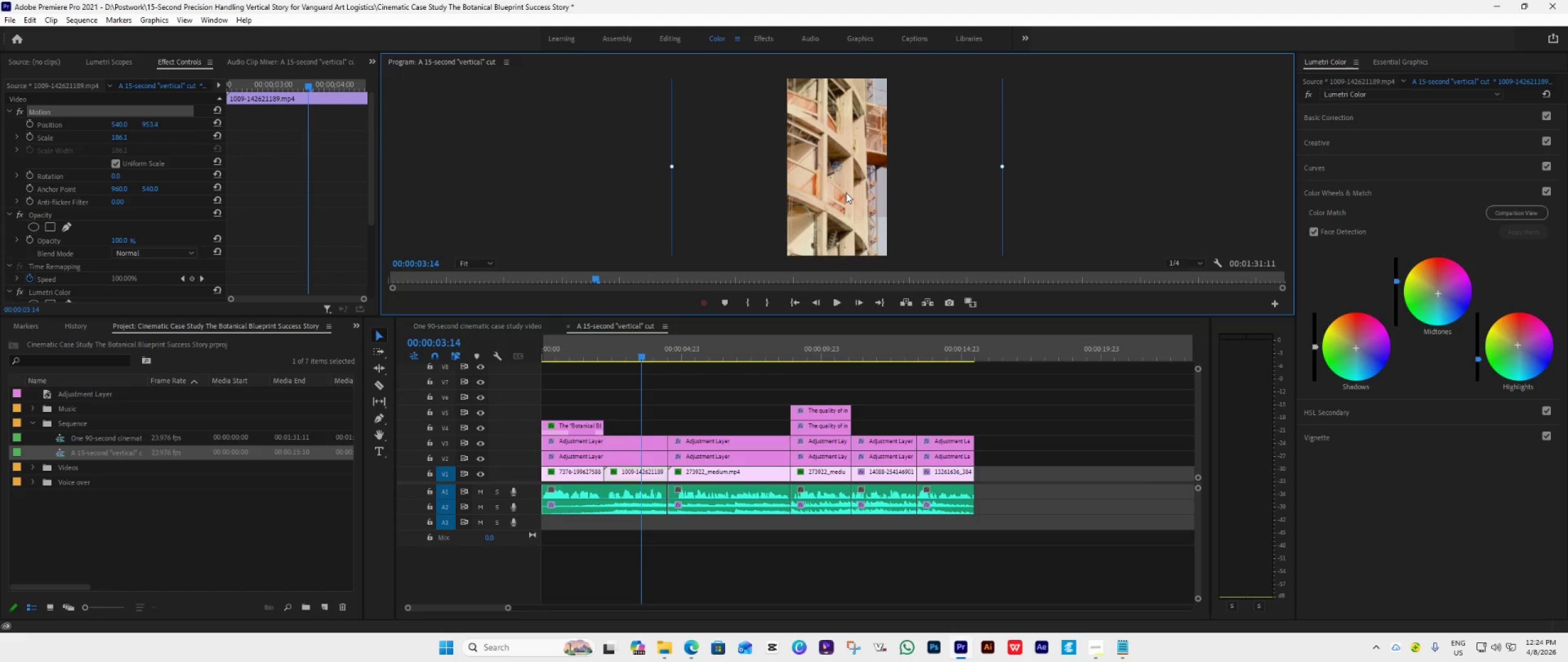 
hold_key(key=ShiftLeft, duration=1.5)
left_click_drag(start_coordinate=[846, 192], to_coordinate=[817, 199])
 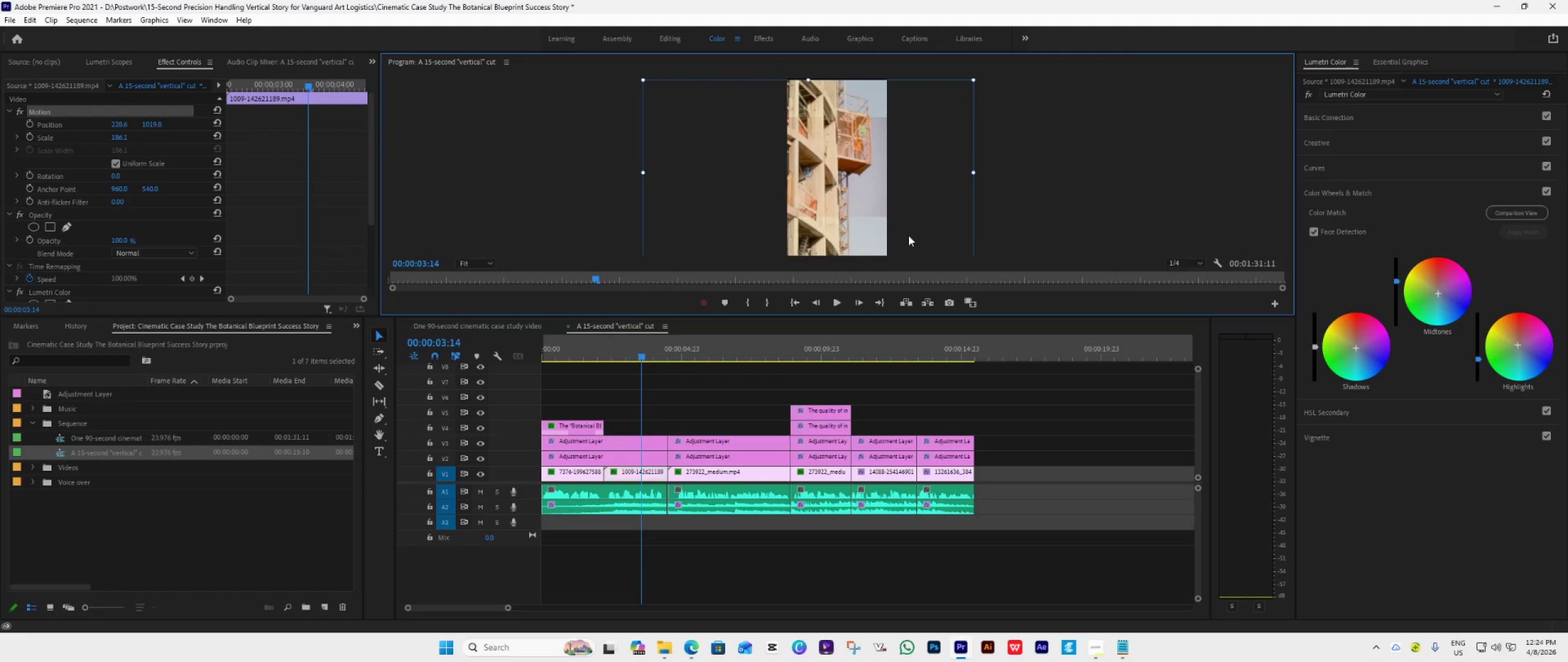 
hold_key(key=ShiftLeft, duration=1.5)
 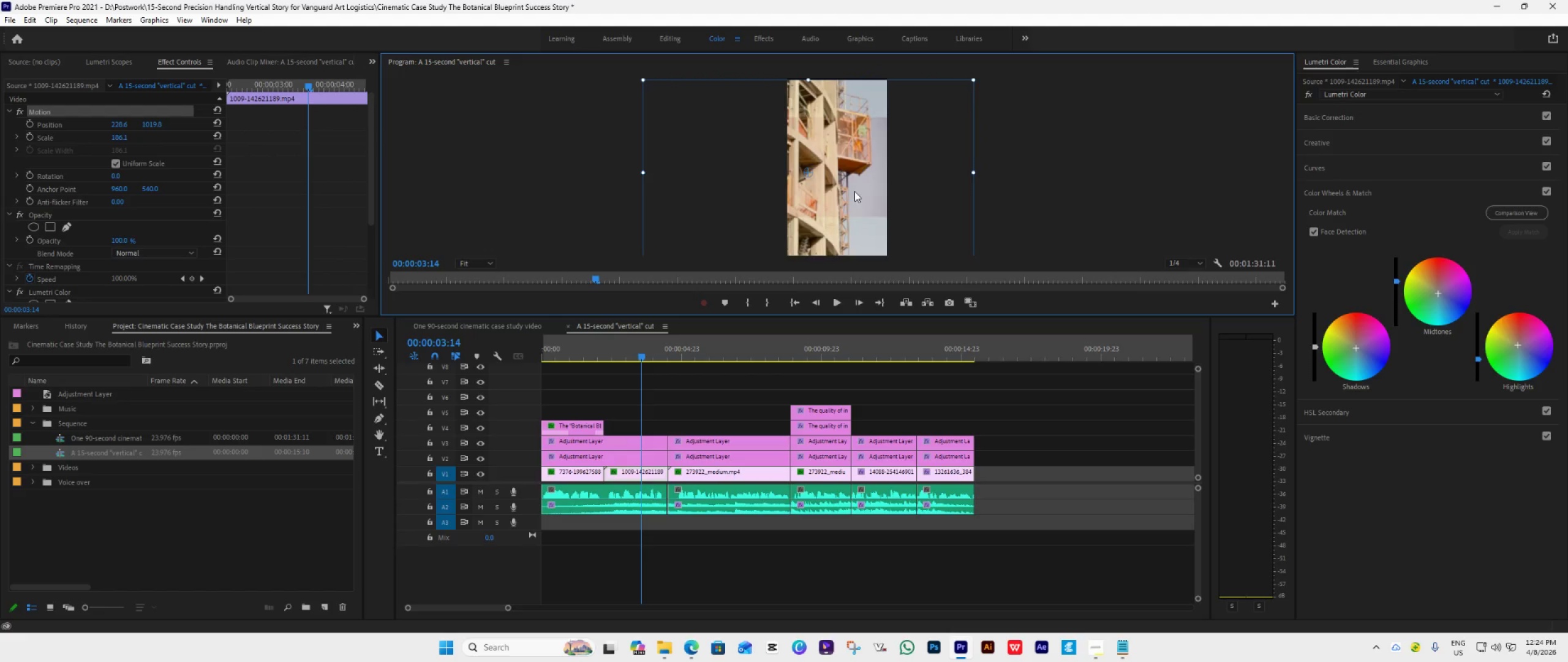 
hold_key(key=ShiftLeft, duration=1.52)
left_click_drag(start_coordinate=[842, 189], to_coordinate=[842, 180])
 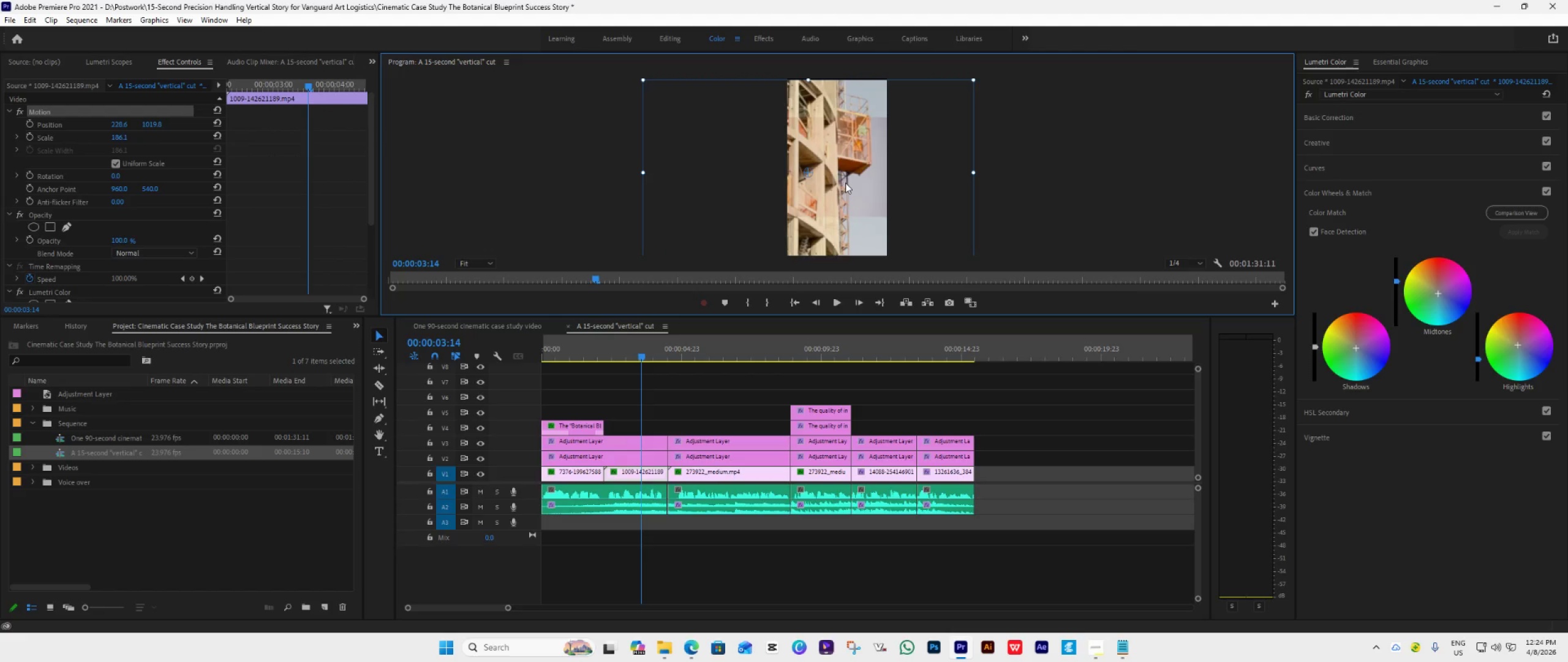 
hold_key(key=ShiftLeft, duration=1.51)
 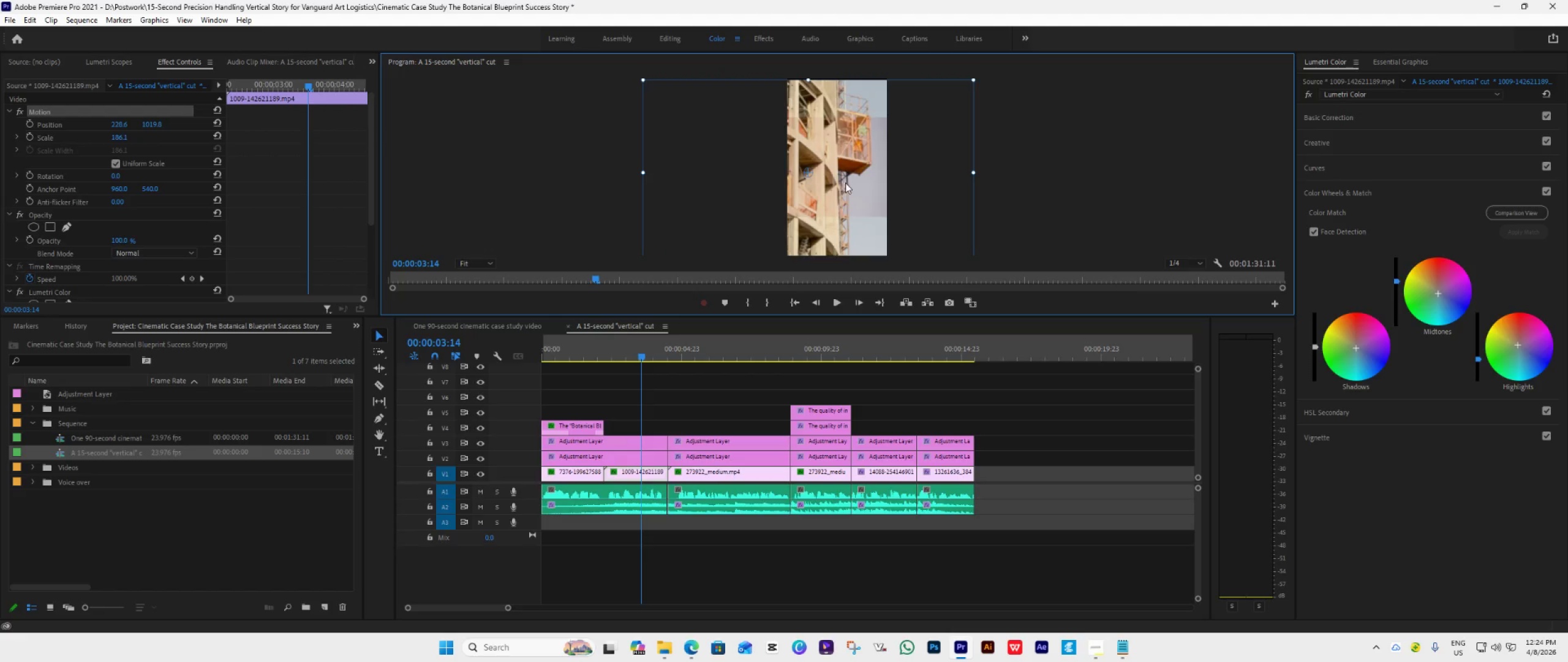 
hold_key(key=ShiftLeft, duration=0.38)
 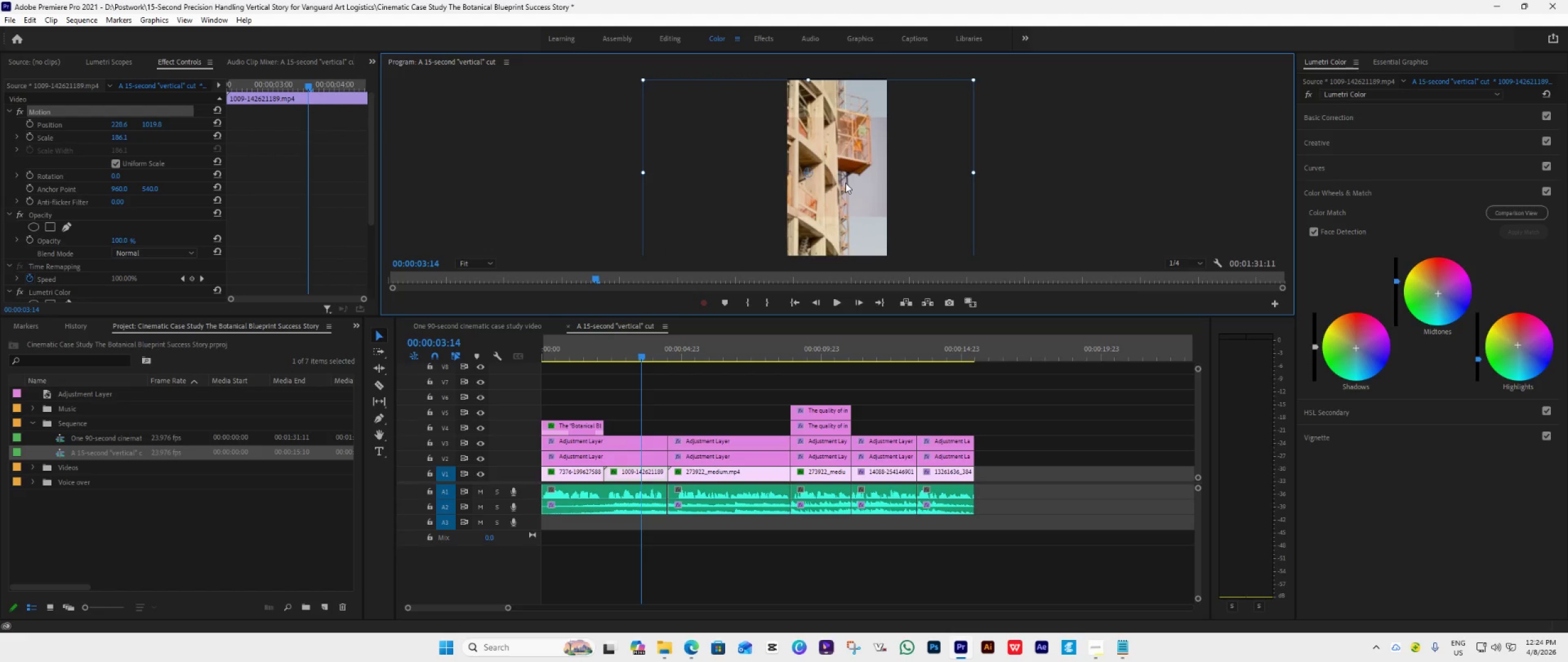 
left_click_drag(start_coordinate=[845, 183], to_coordinate=[843, 177])
 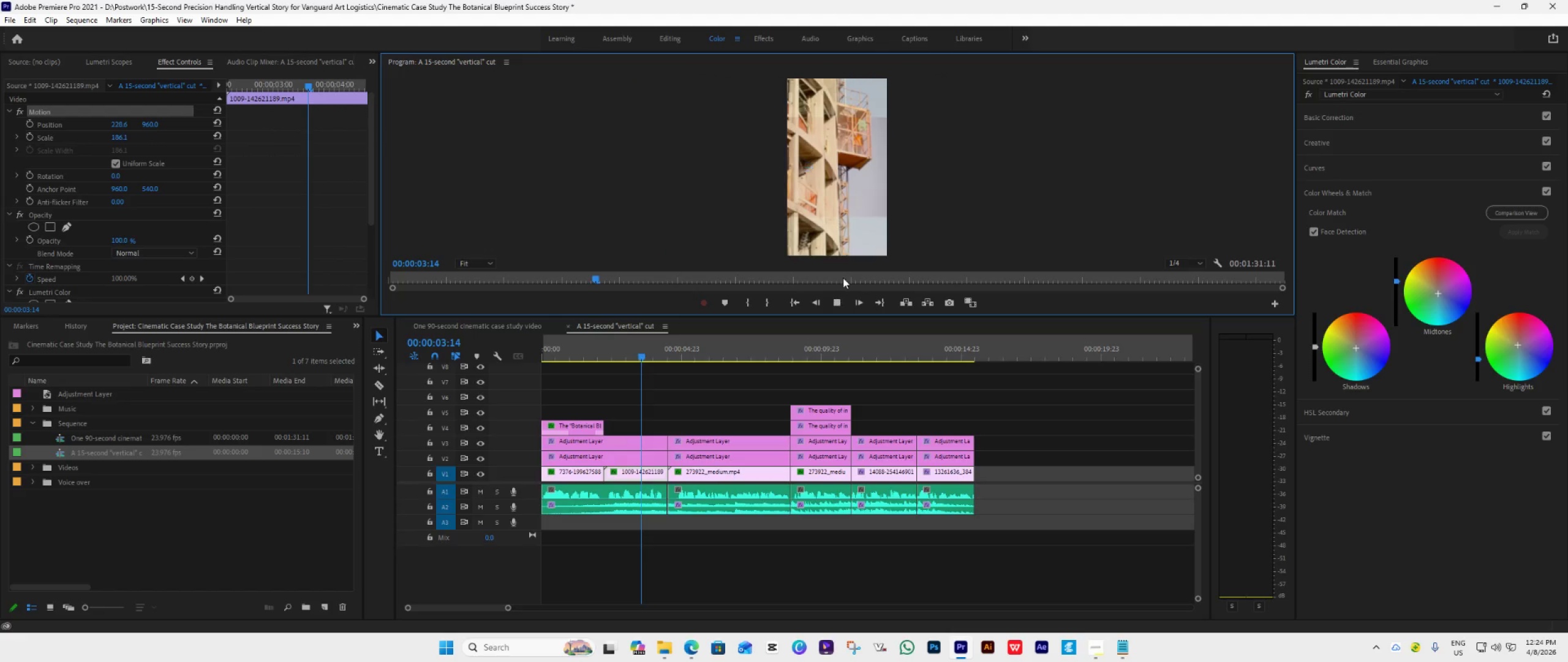 
hold_key(key=ShiftLeft, duration=1.5)
 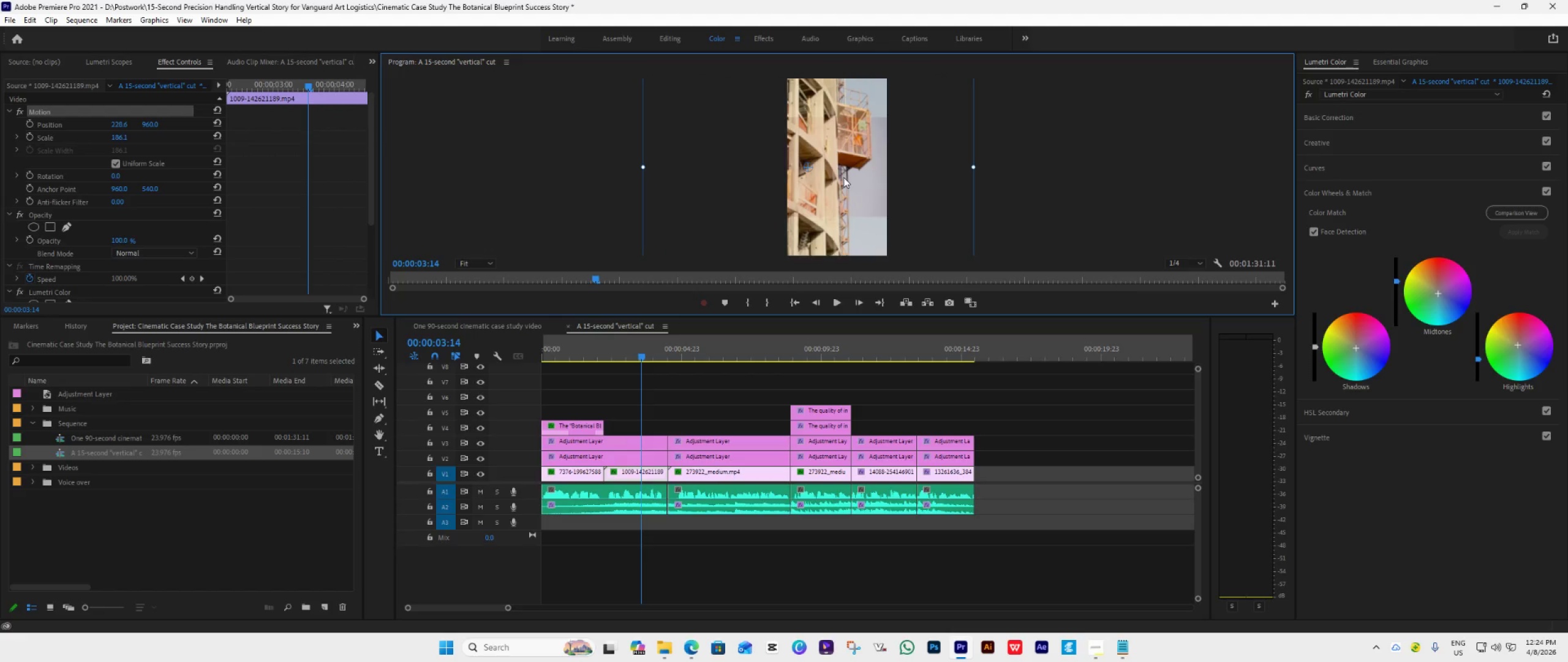 
hold_key(key=ShiftLeft, duration=0.69)
 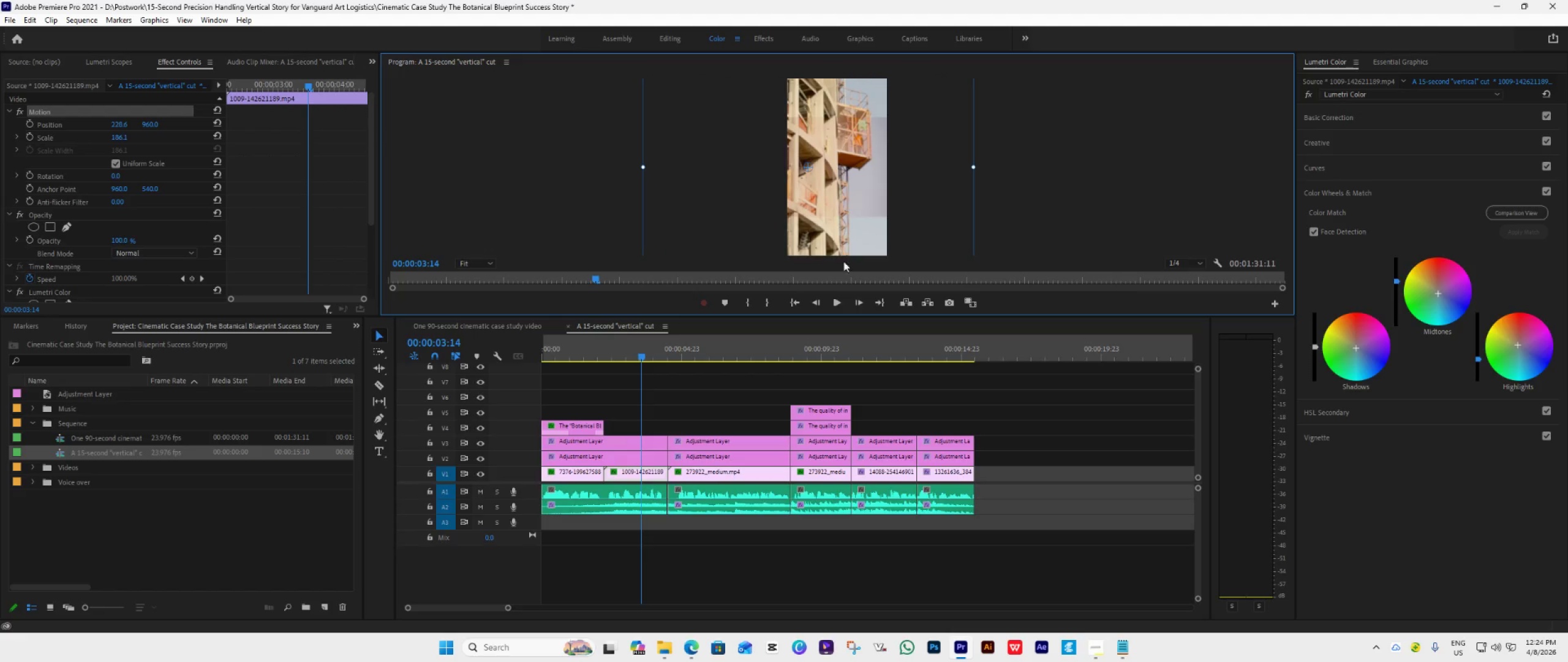 
key(Space)
 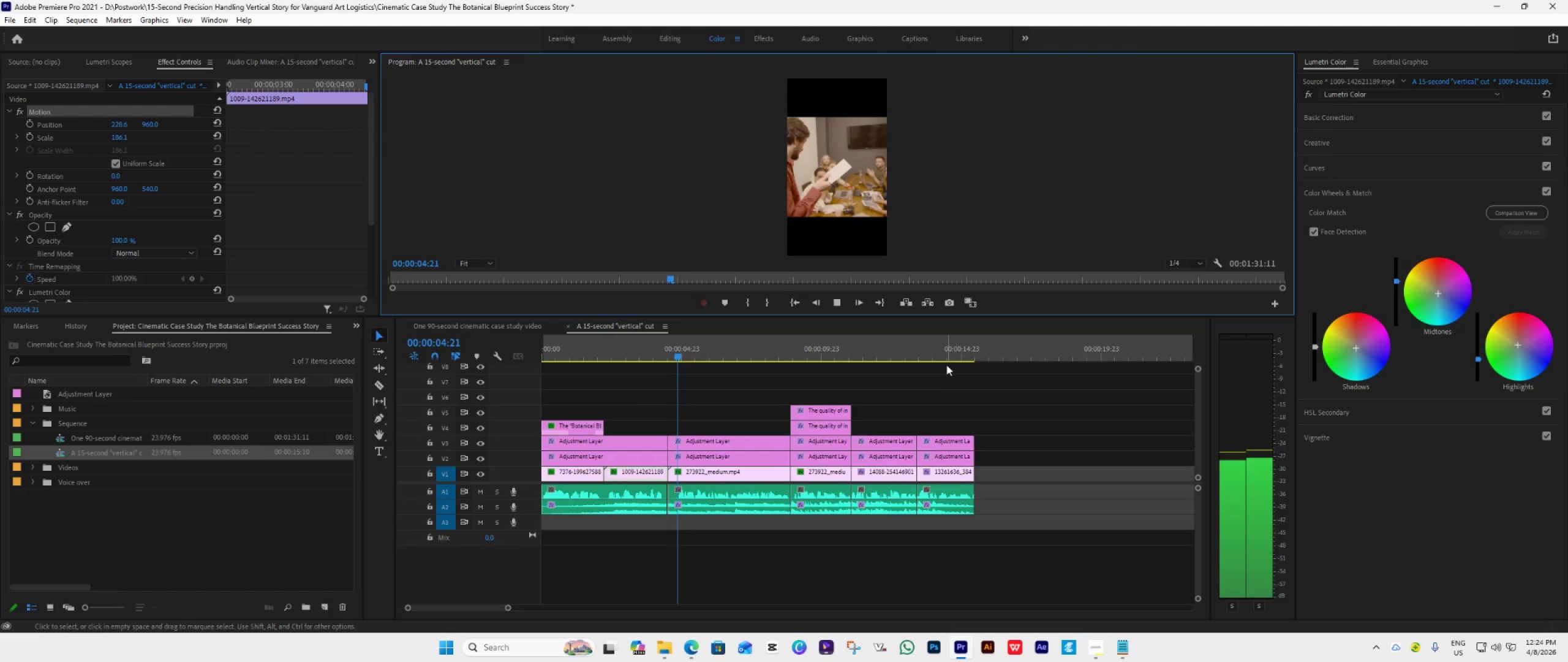 
key(Space)
 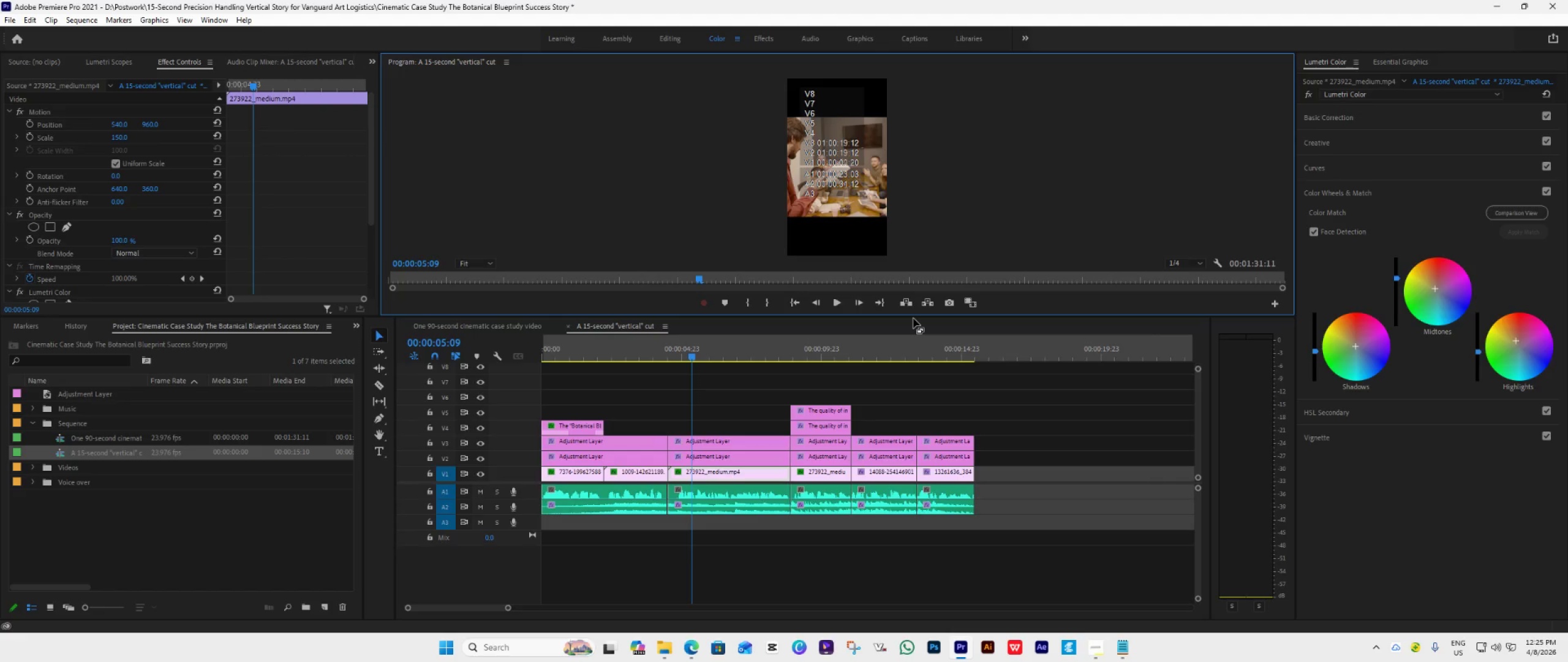 
wait(54.8)
 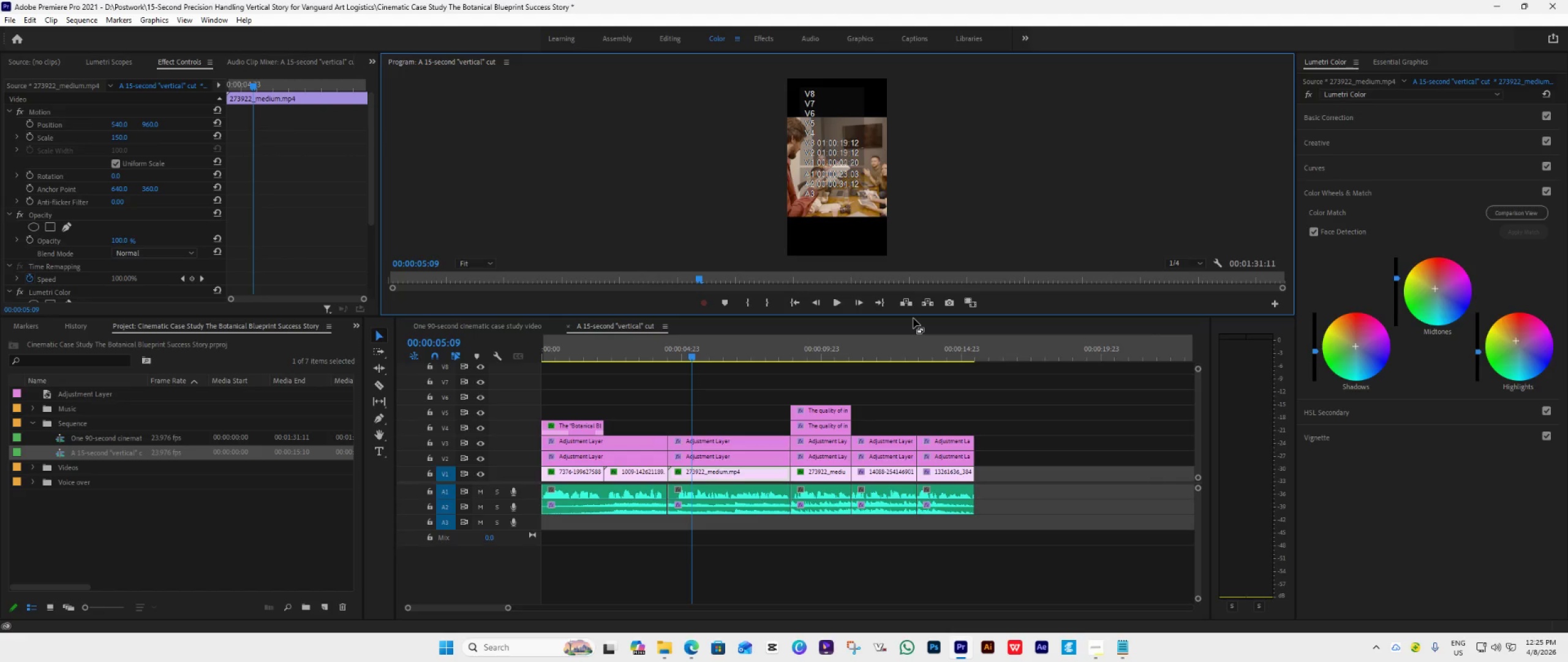 
key(Space)
 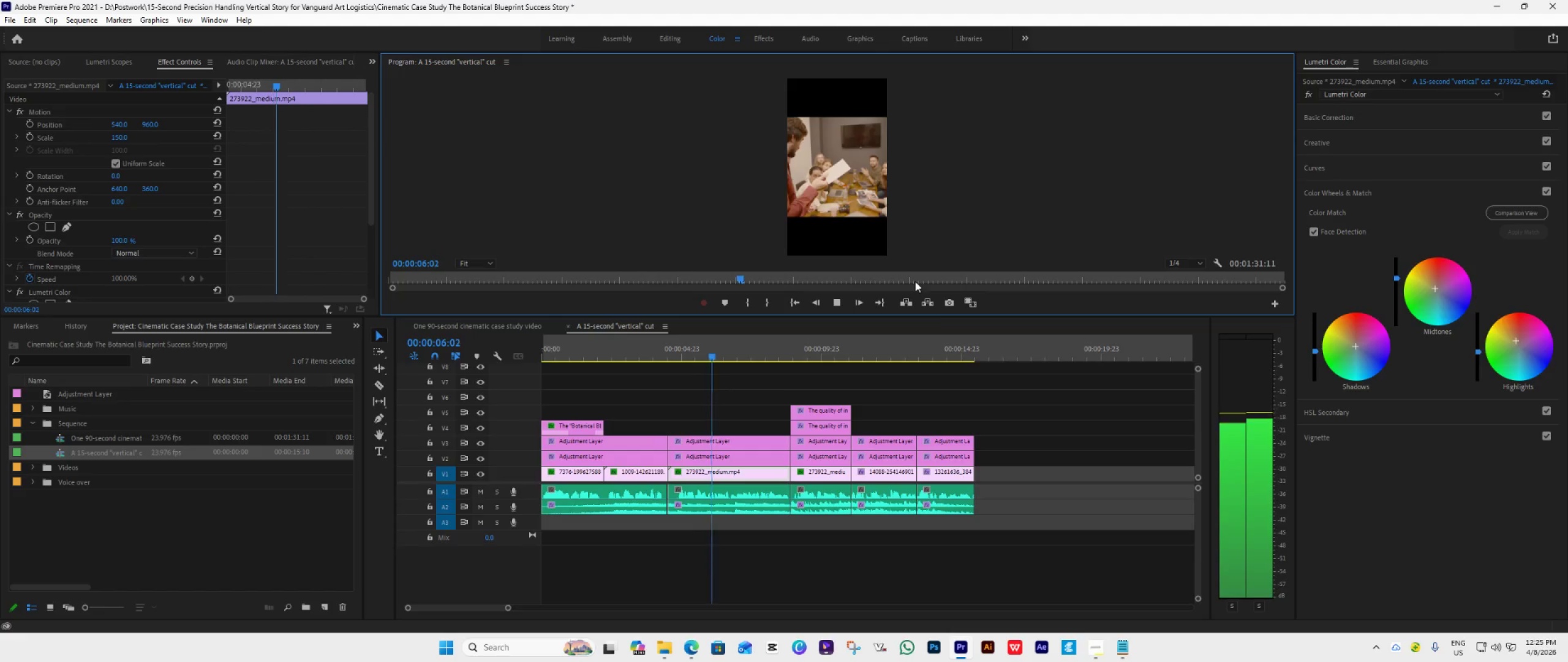 
mouse_move([905, 286])
 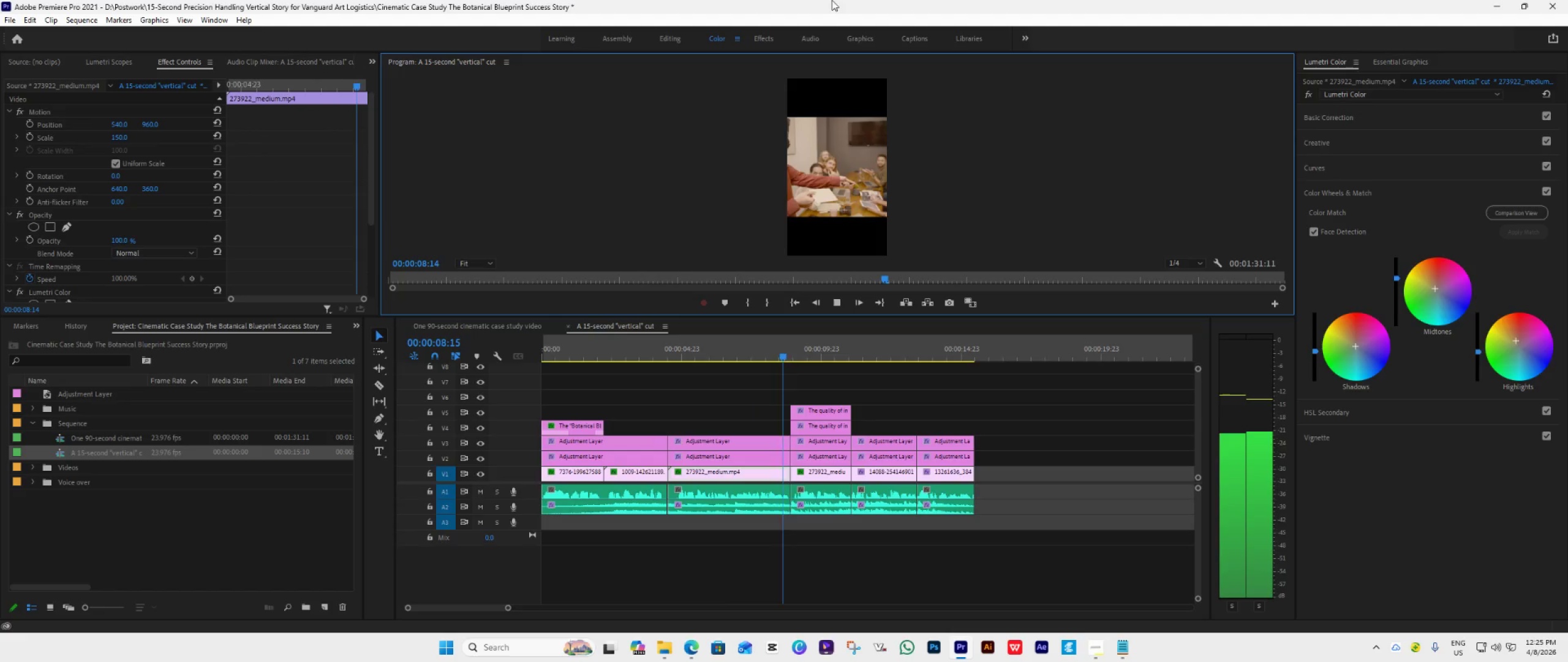 
key(Space)
 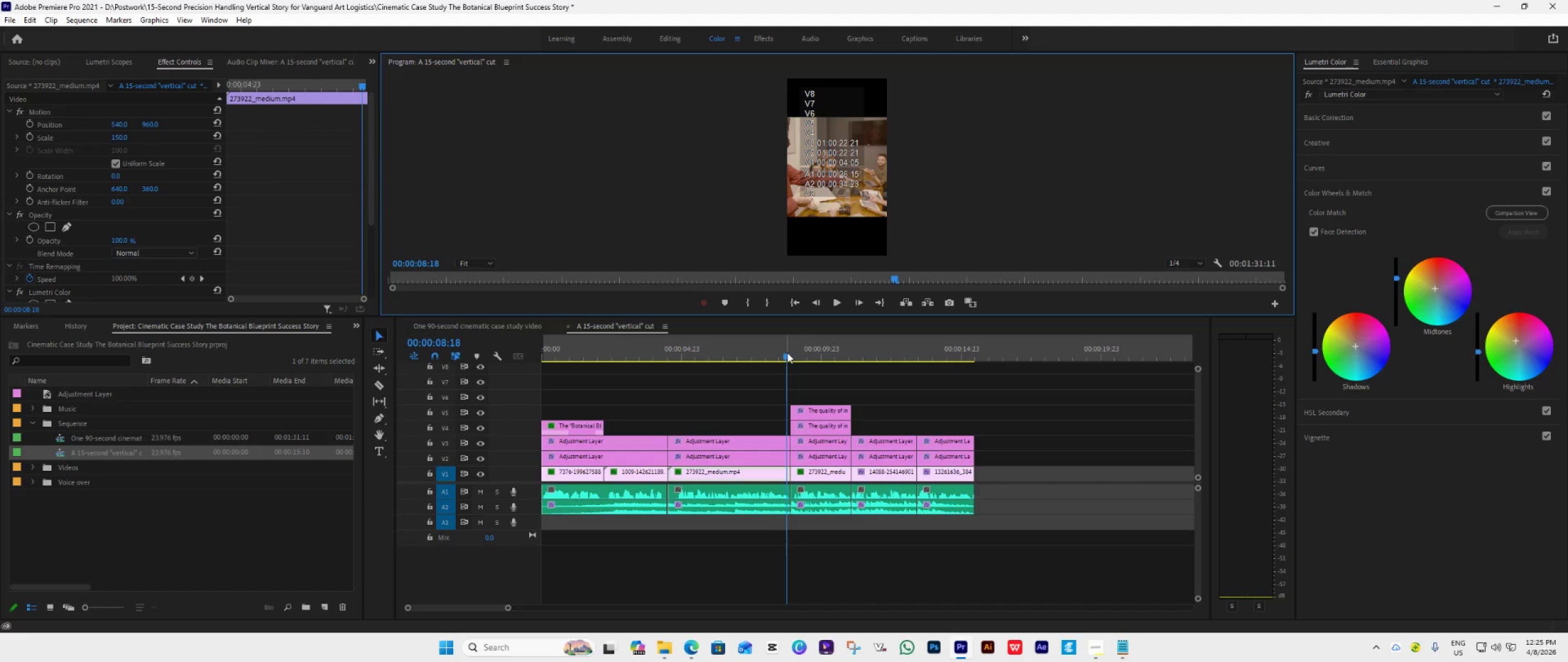 
left_click_drag(start_coordinate=[787, 352], to_coordinate=[733, 372])
 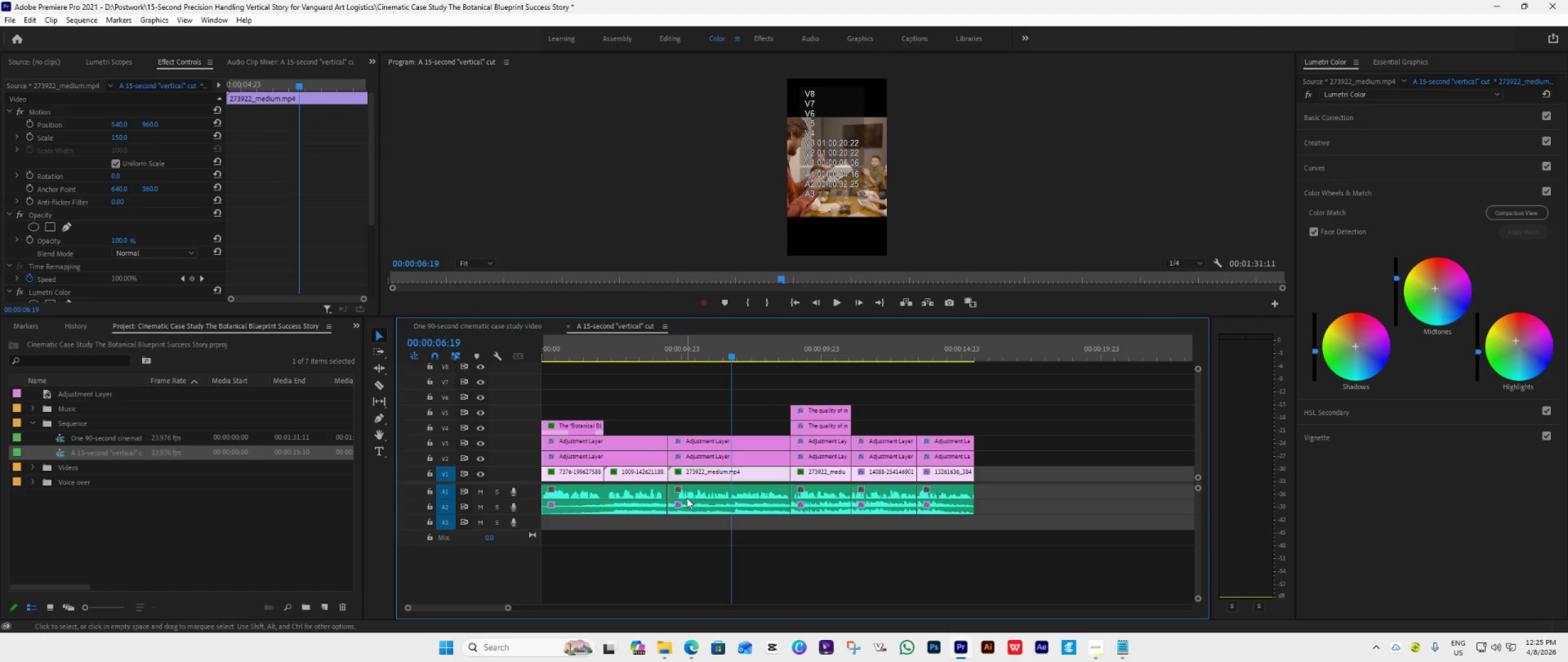 
hold_key(key=AltLeft, duration=1.52)
scroll: coordinate [687, 487], scroll_direction: up, amount: 12.0
 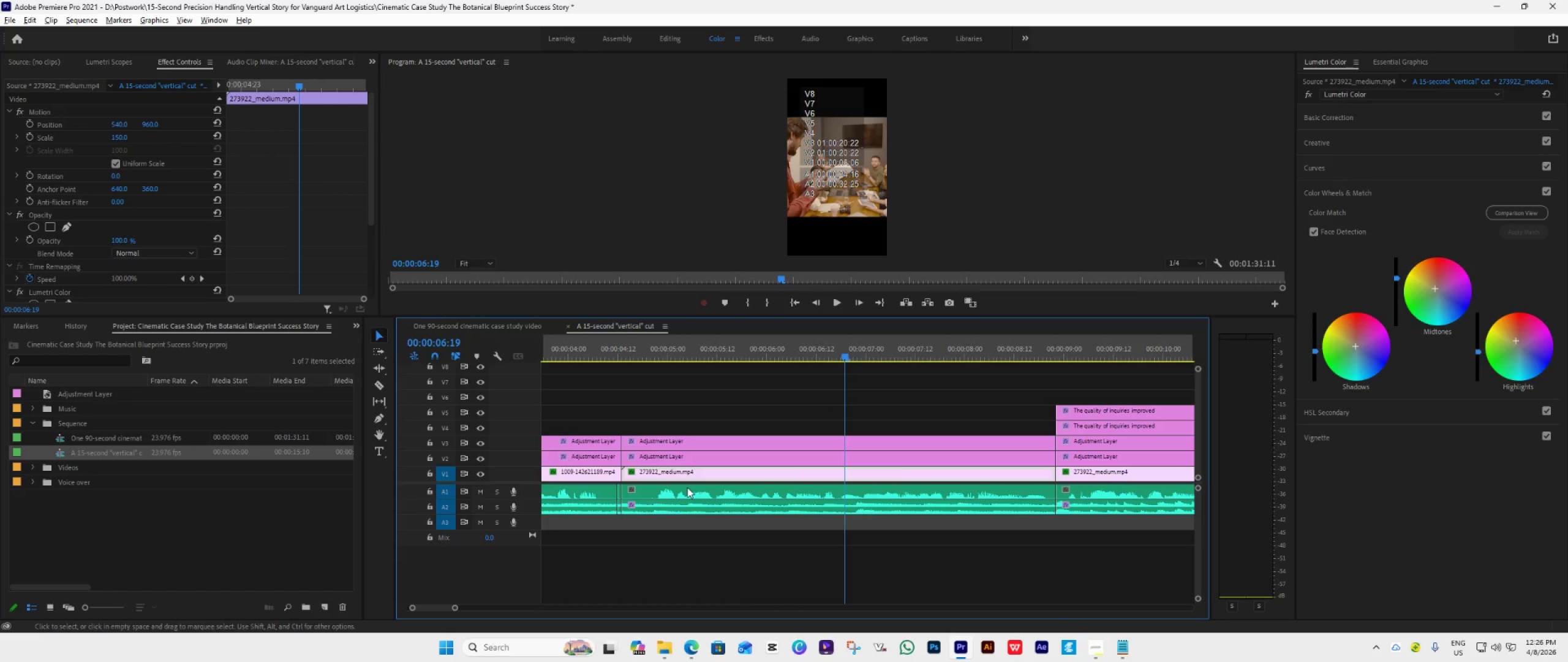 
hold_key(key=AltLeft, duration=1.11)
scroll: coordinate [687, 487], scroll_direction: up, amount: 3.0
 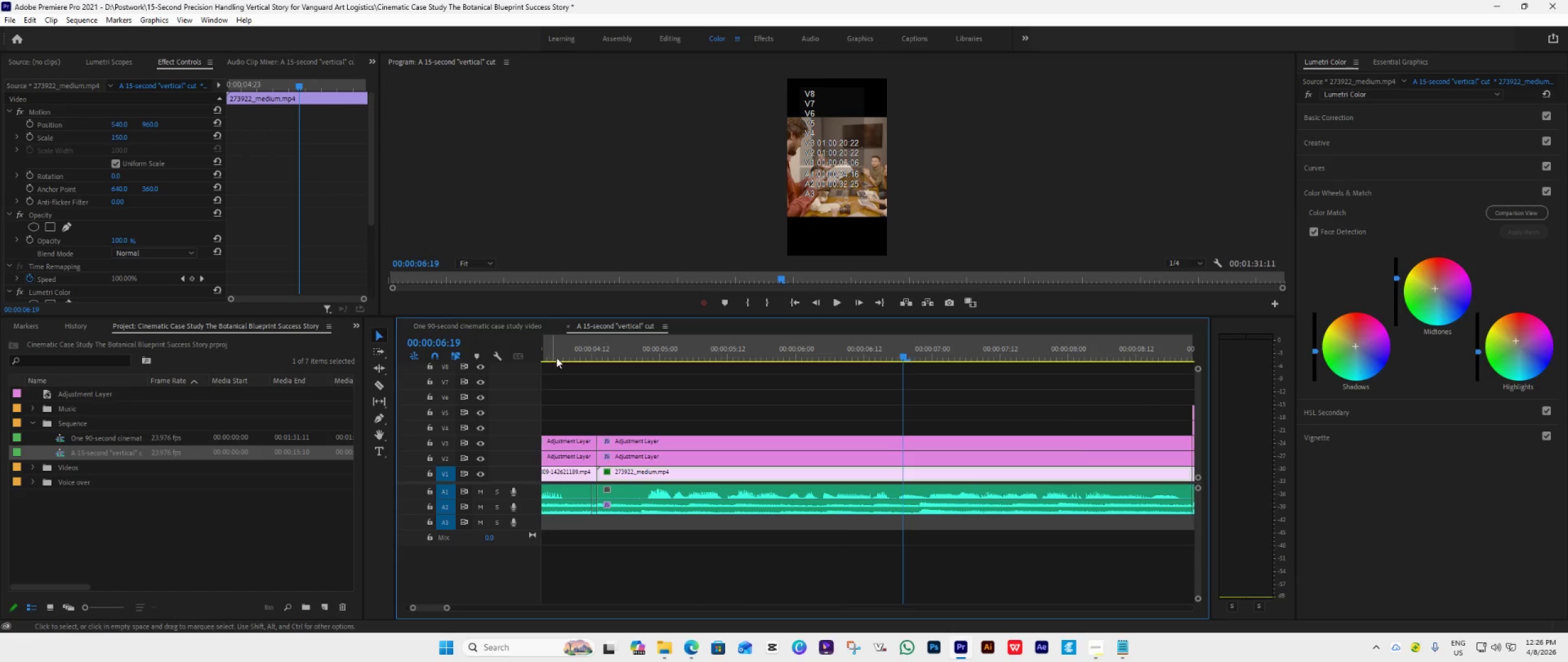 
left_click([564, 346])
 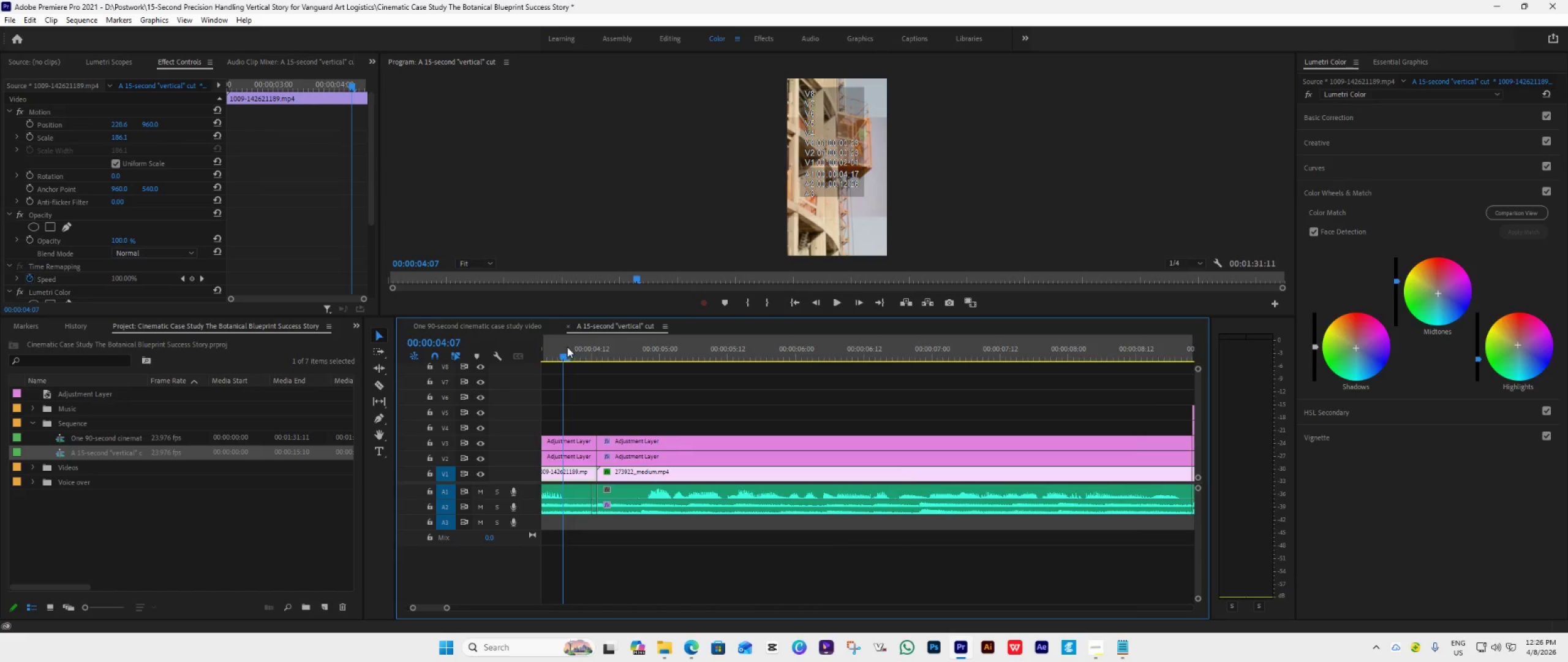 
key(Space)
 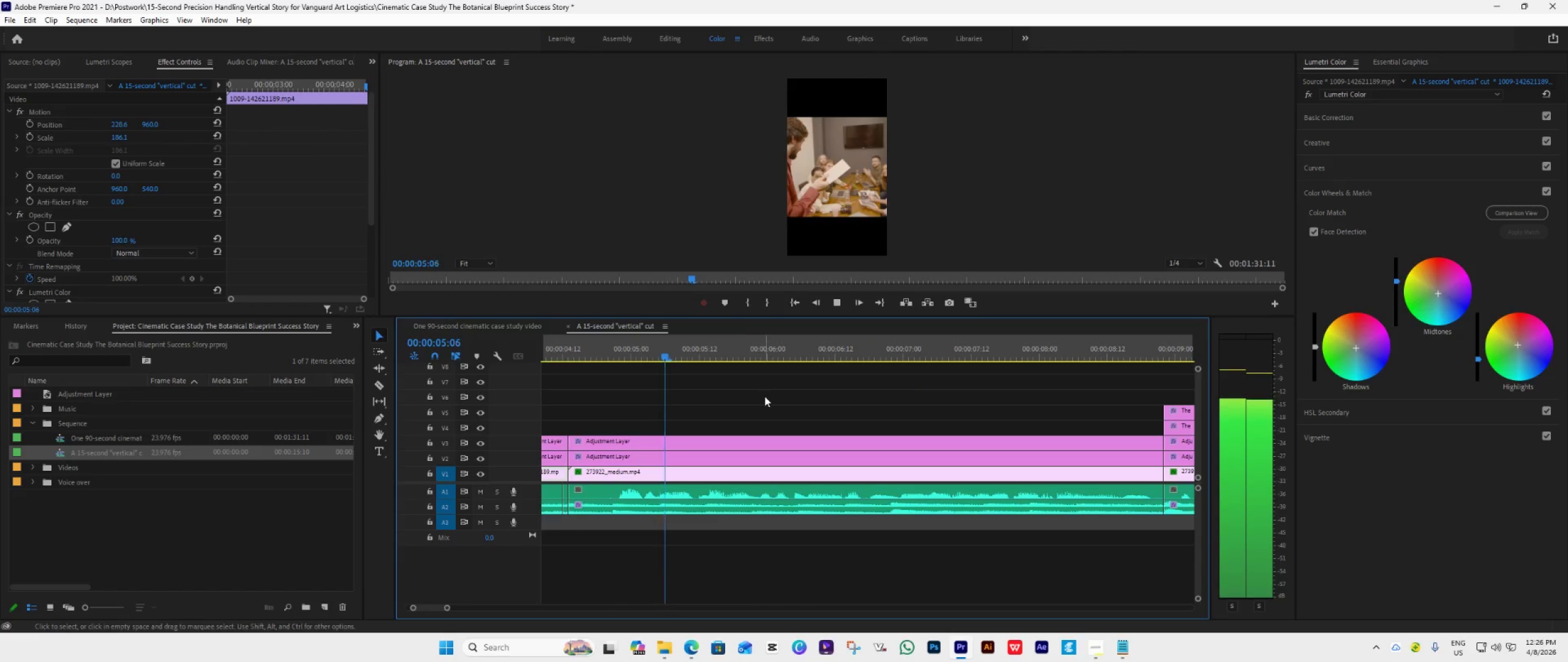 
key(Space)
 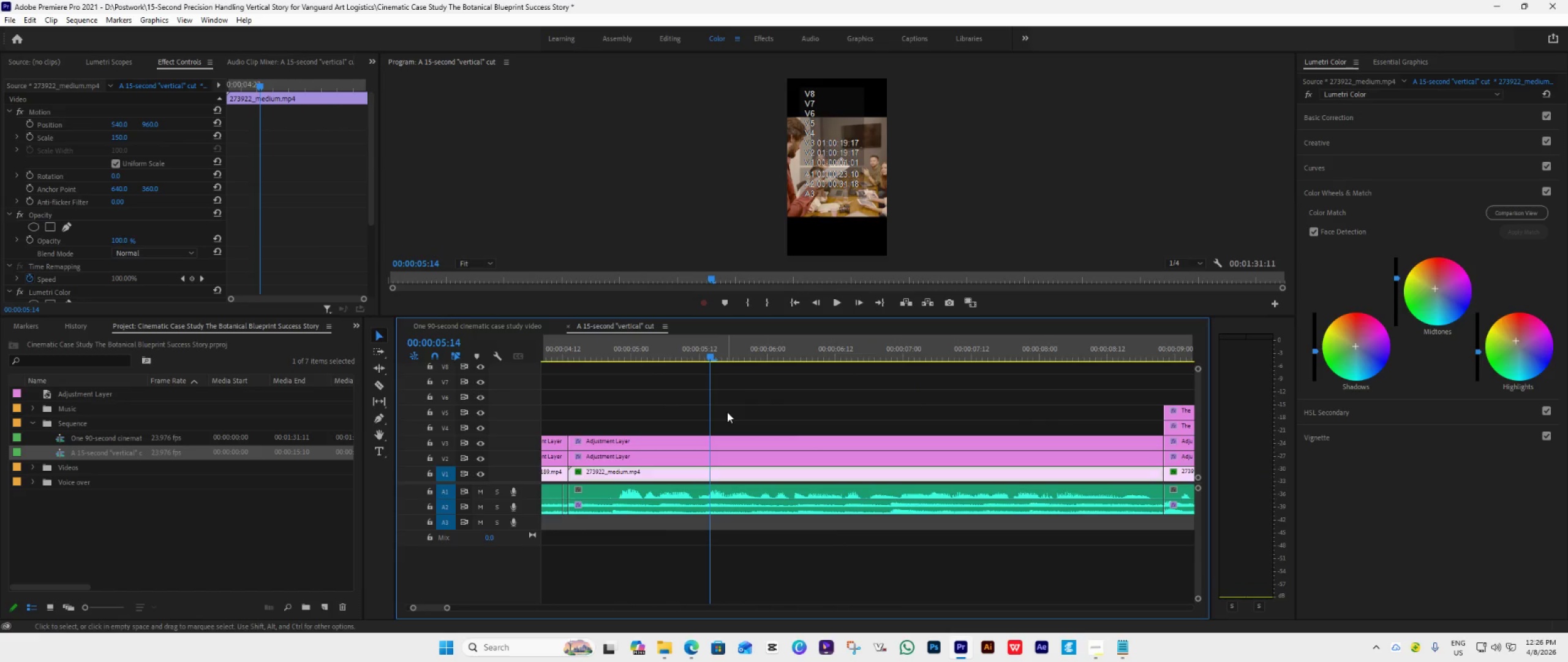 
hold_key(key=AltLeft, duration=1.06)
scroll: coordinate [726, 414], scroll_direction: down, amount: 10.0
 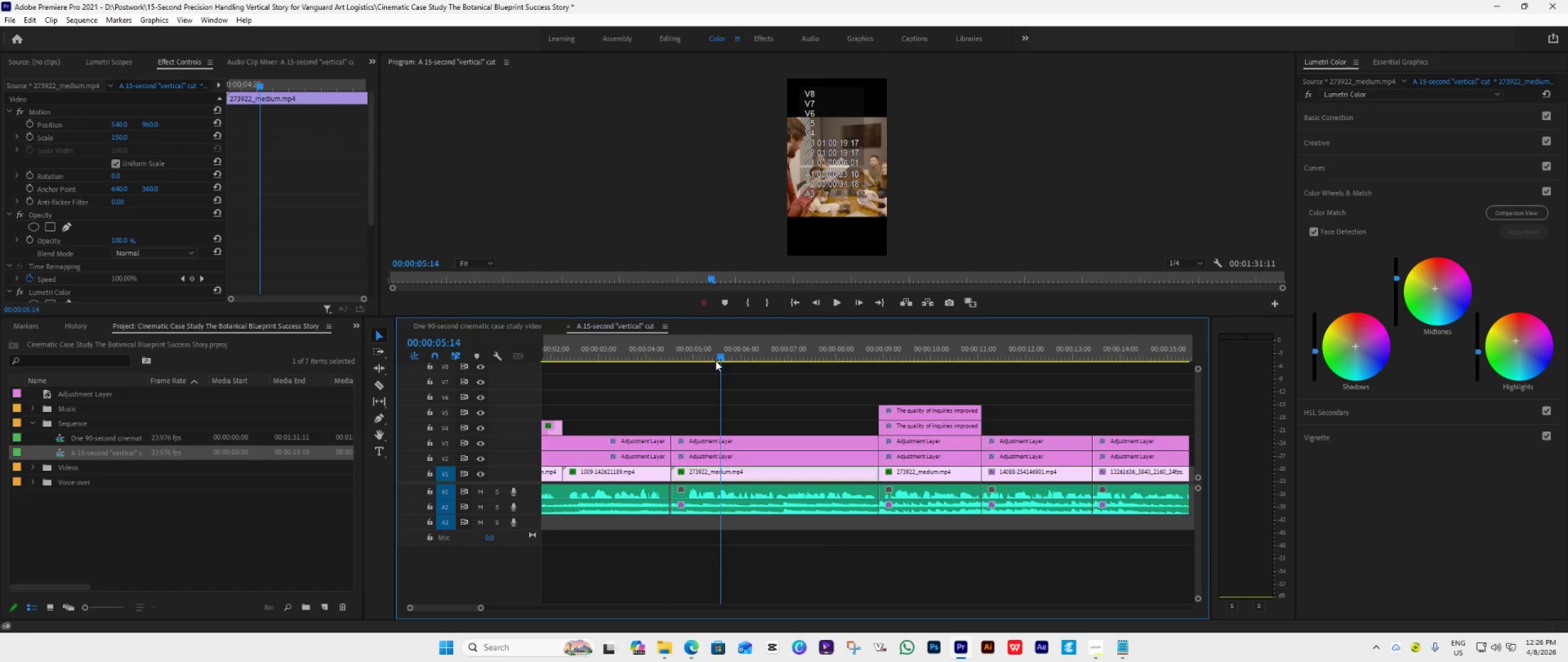 
left_click_drag(start_coordinate=[719, 355], to_coordinate=[643, 382])
 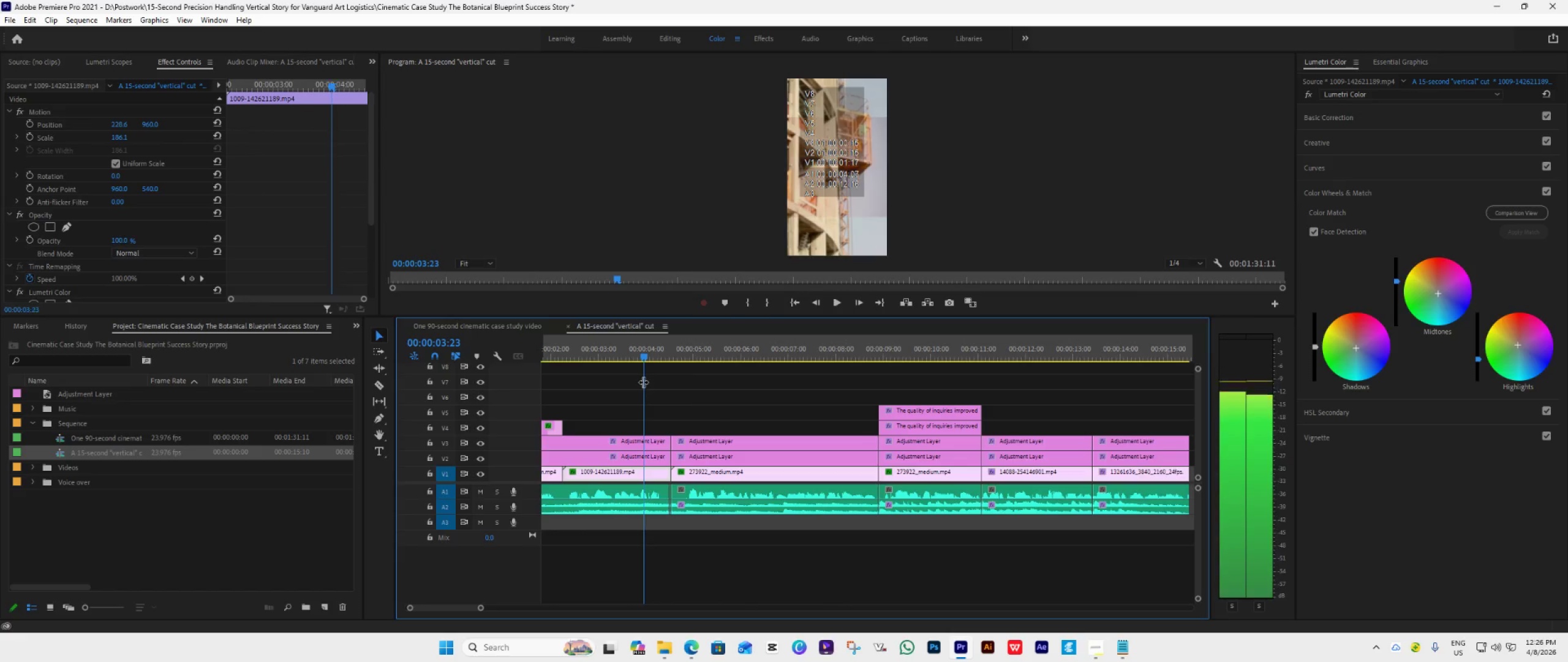 
key(Space)
 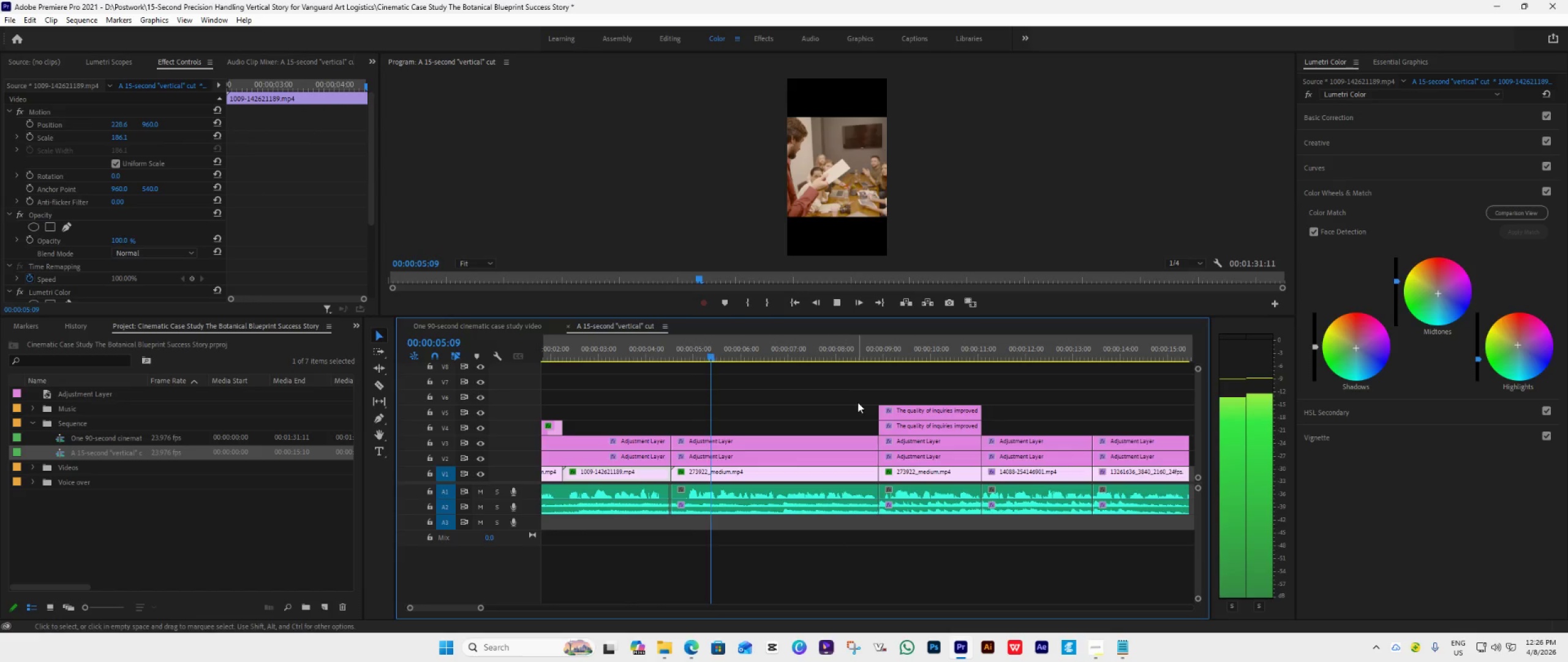 
key(Space)
 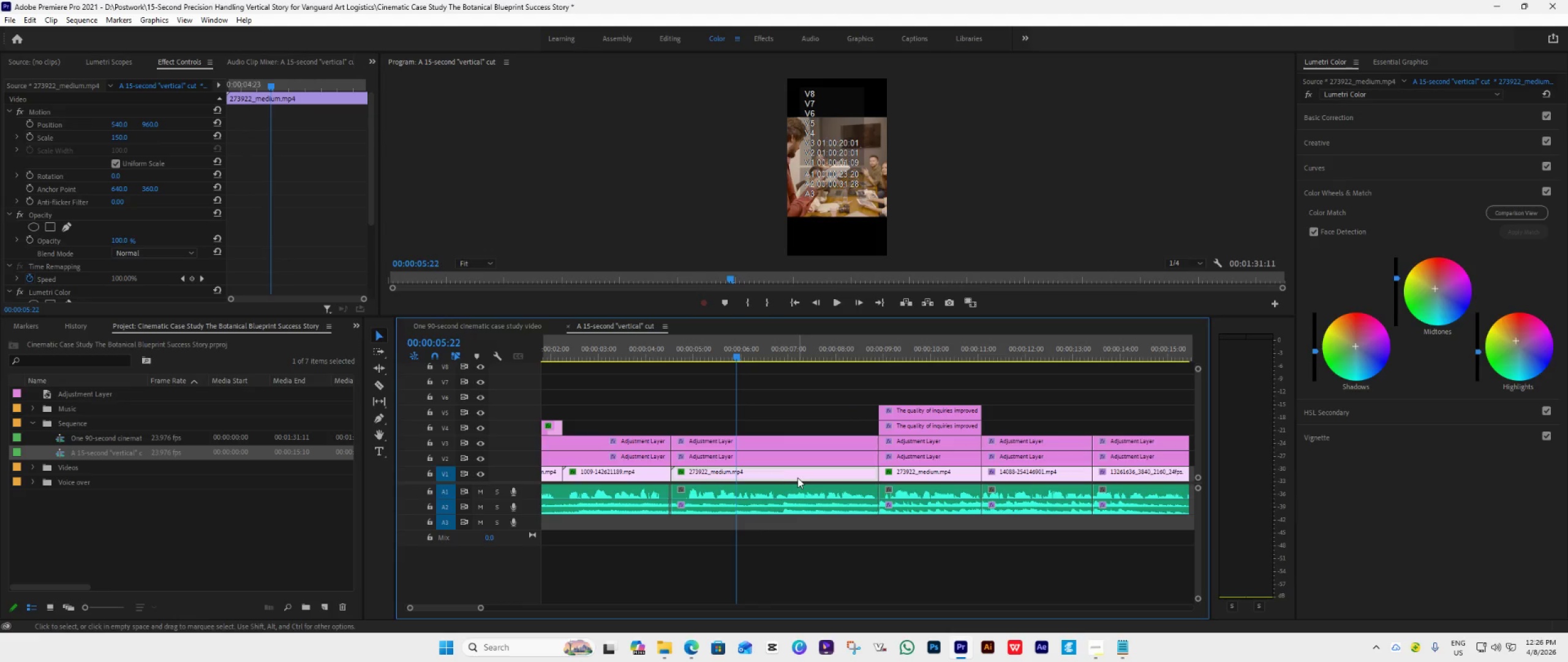 
left_click([797, 477])
 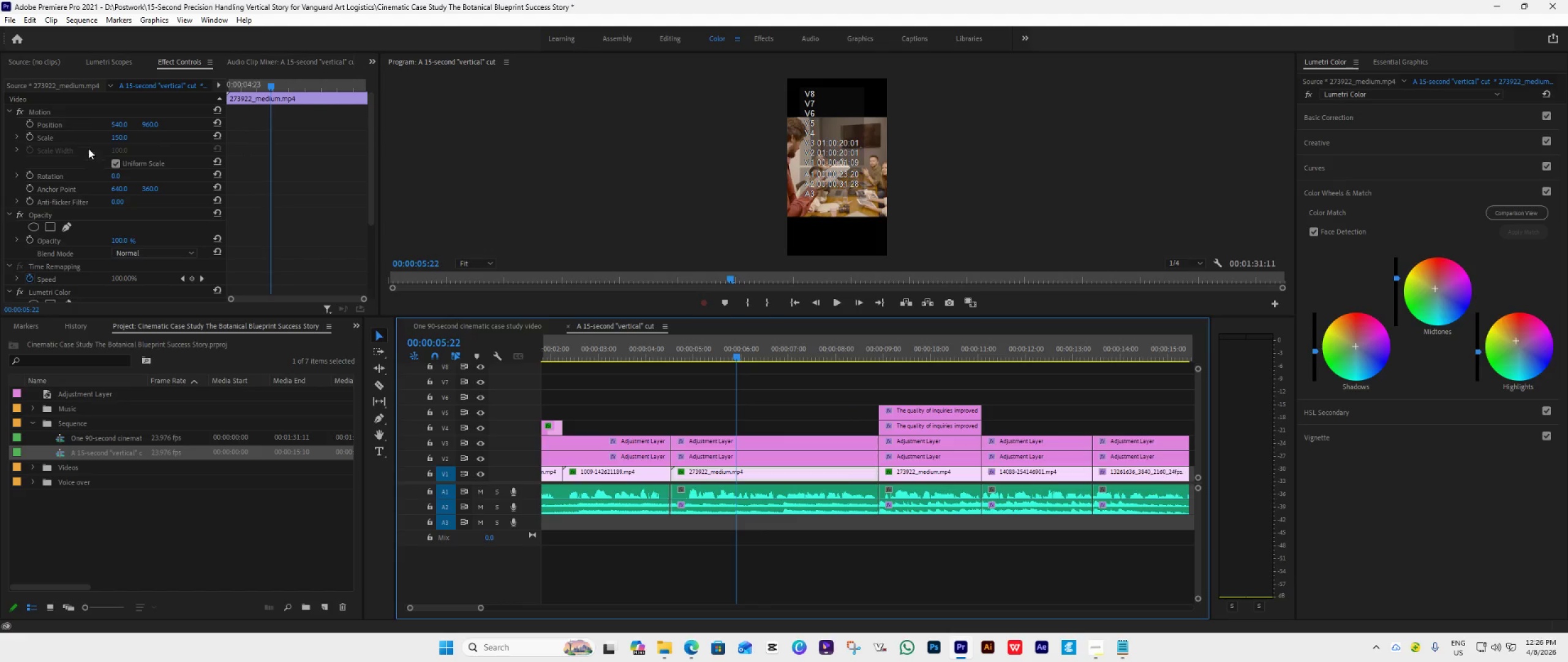 
left_click([72, 114])
 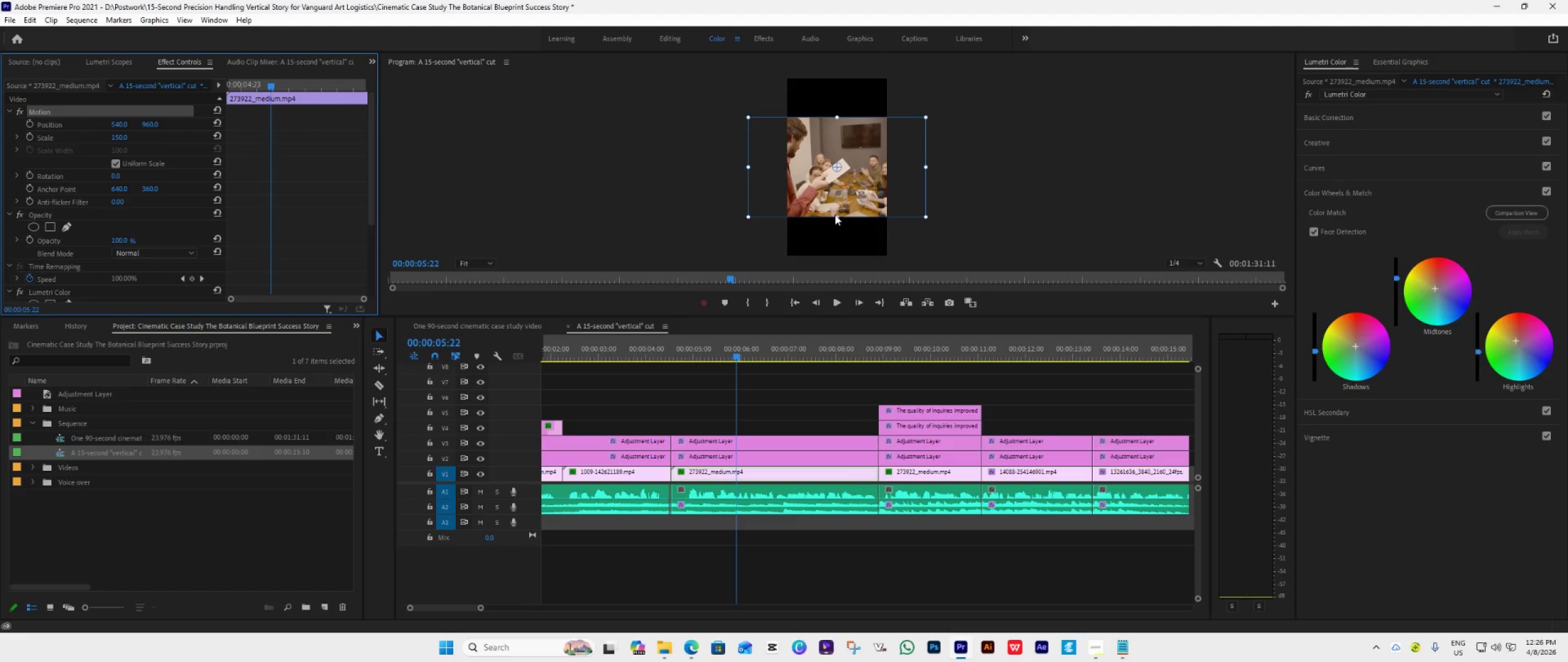 
wait(7.2)
 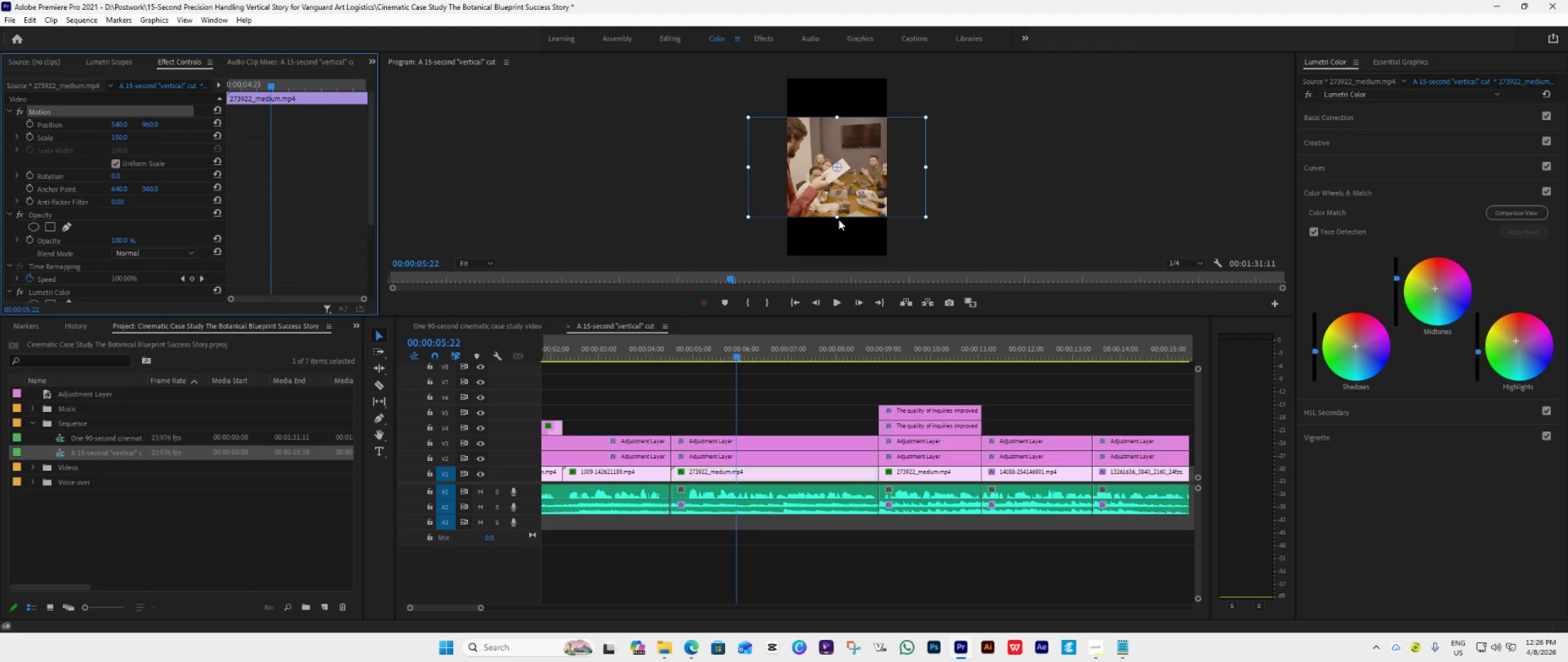 
left_click_drag(start_coordinate=[836, 217], to_coordinate=[840, 259])
 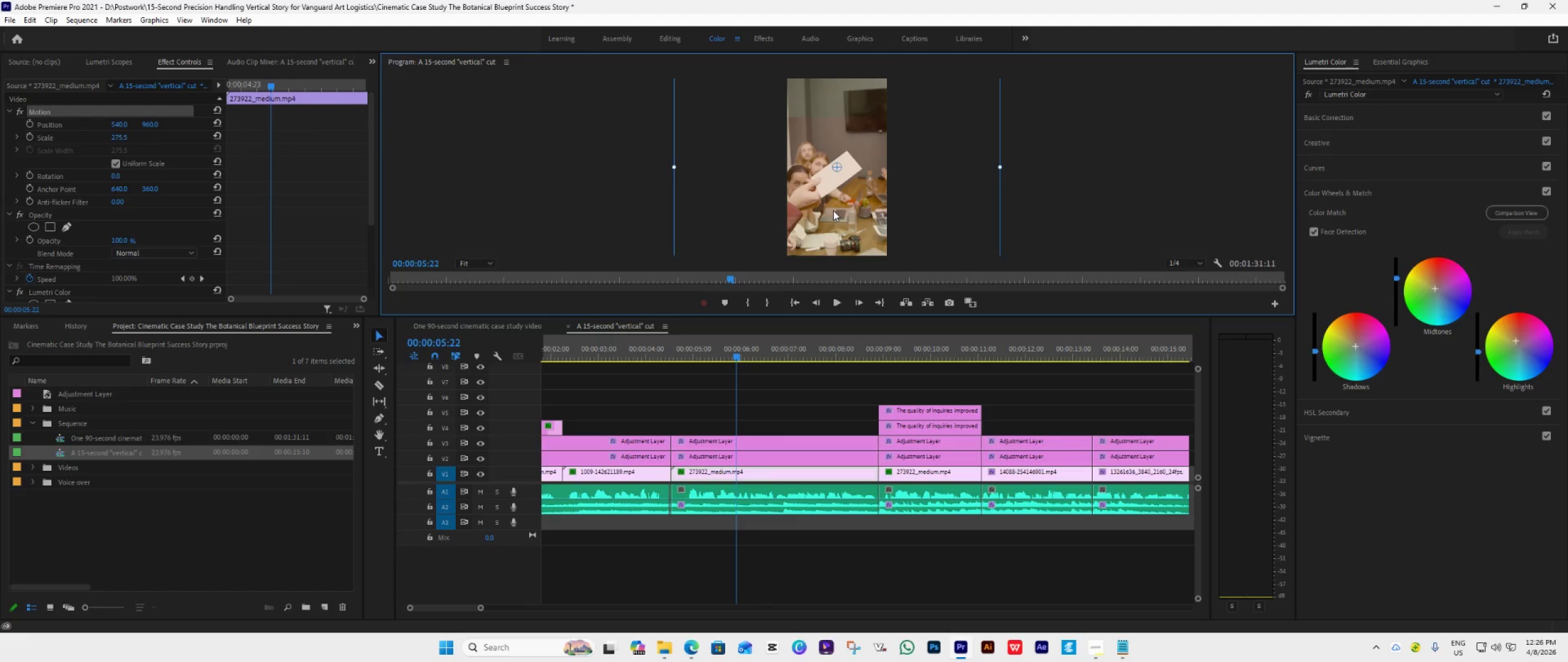 
left_click_drag(start_coordinate=[833, 210], to_coordinate=[889, 221])
 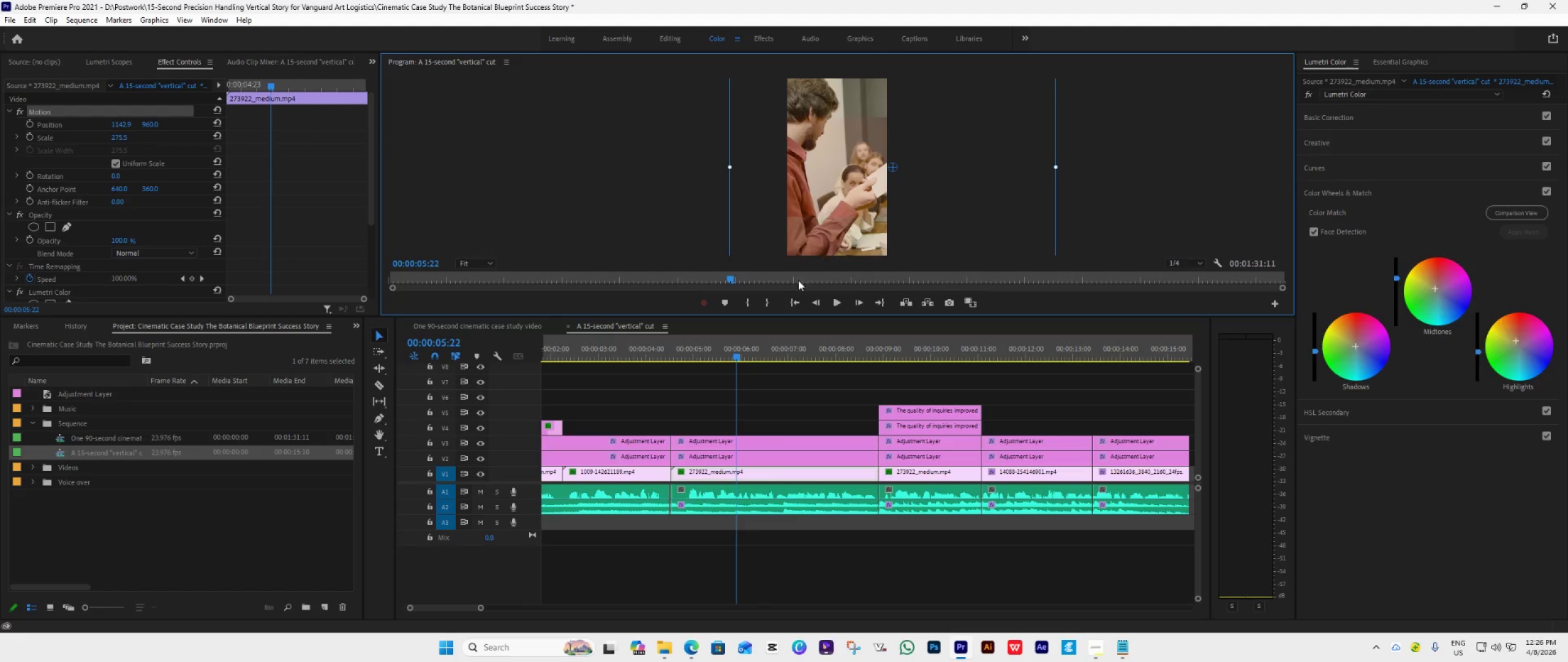 
hold_key(key=AltLeft, duration=0.8)
 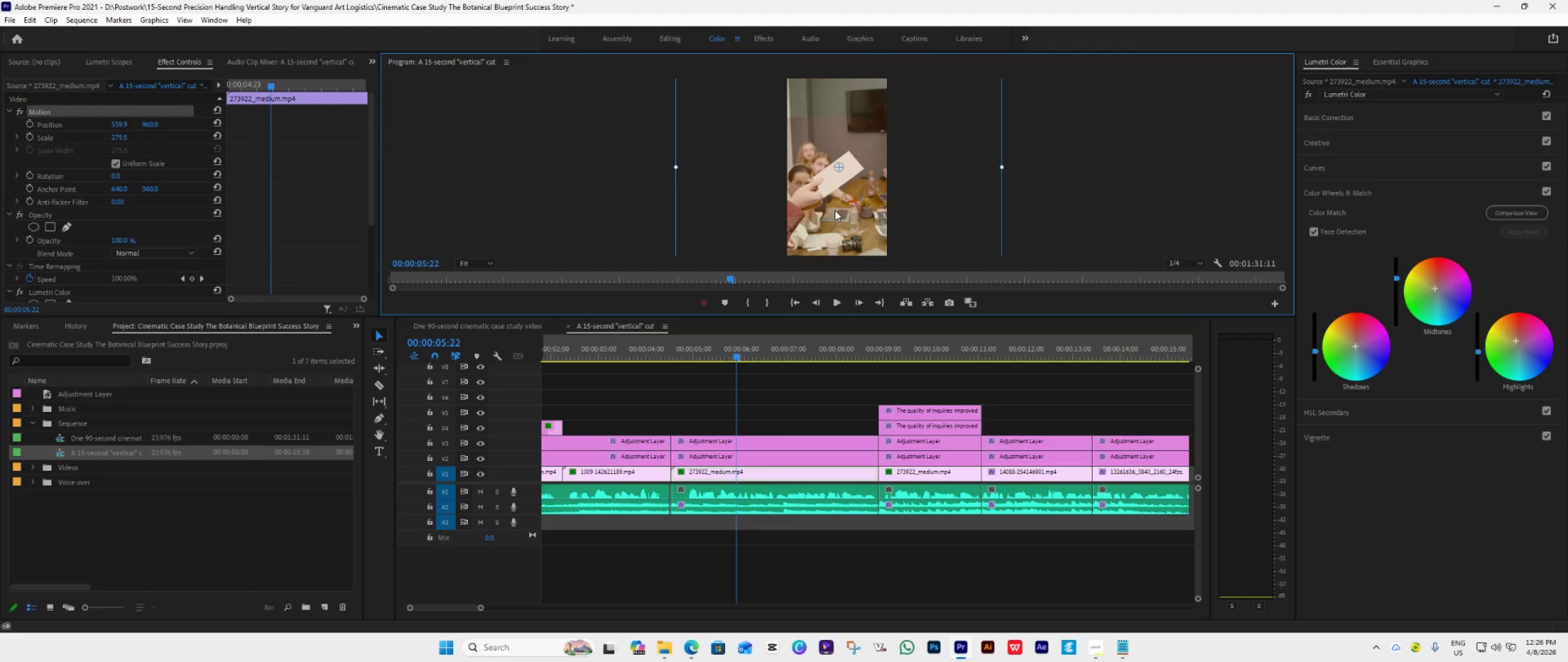 
hold_key(key=ShiftLeft, duration=1.5)
 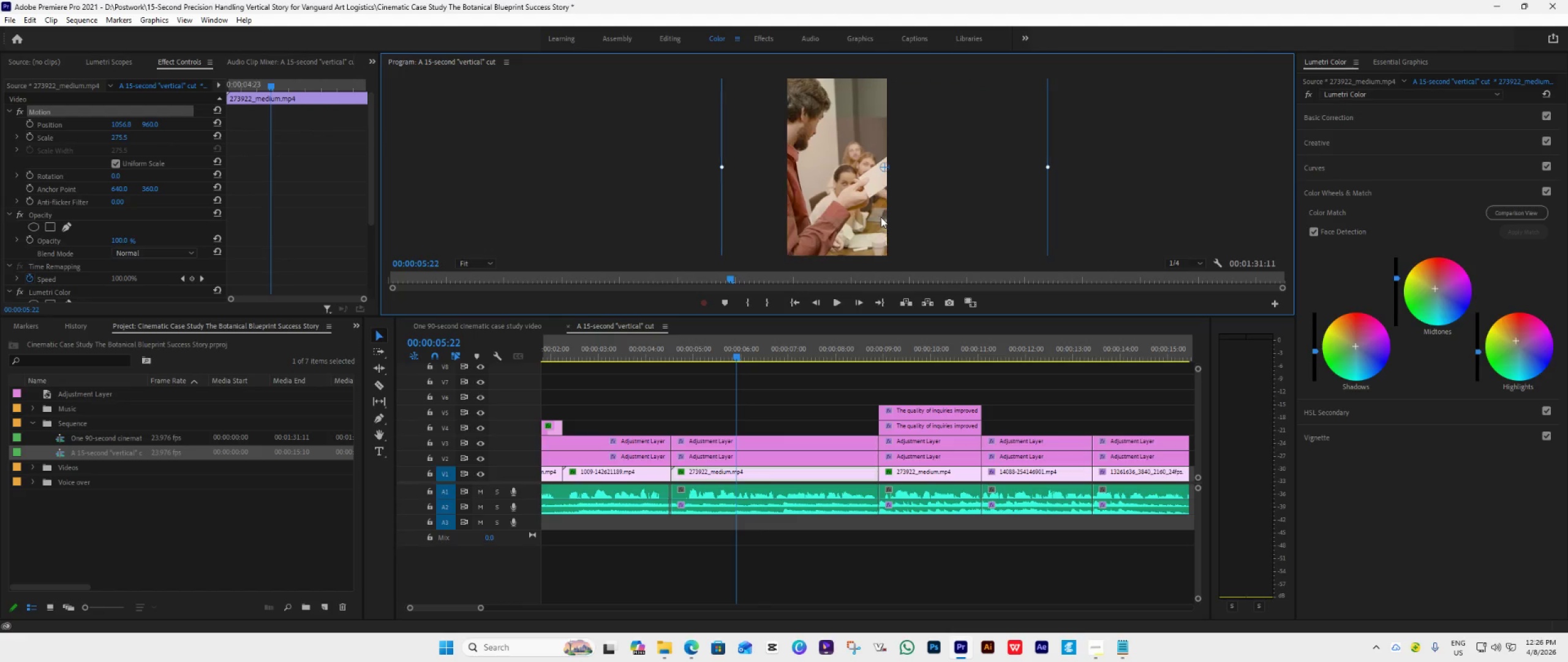 
hold_key(key=ShiftLeft, duration=1.52)
 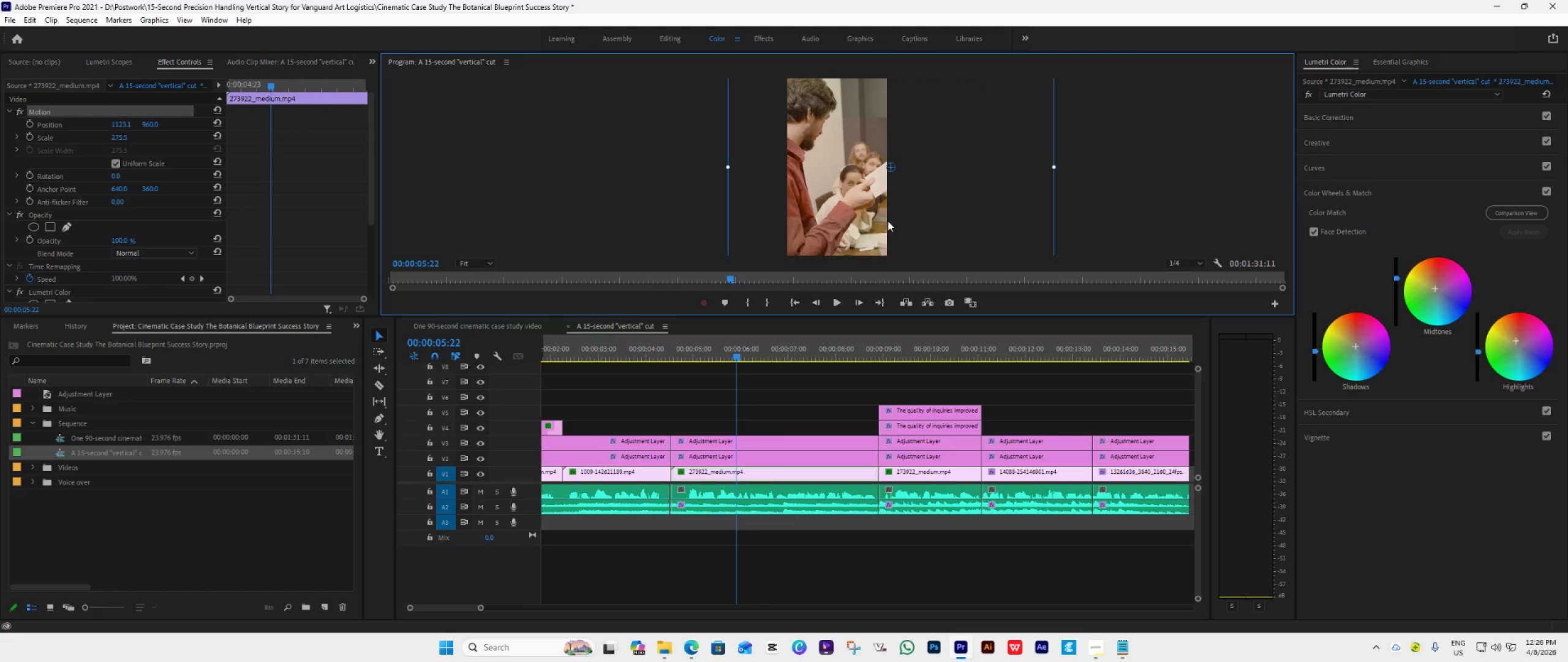 
hold_key(key=ShiftLeft, duration=1.11)
 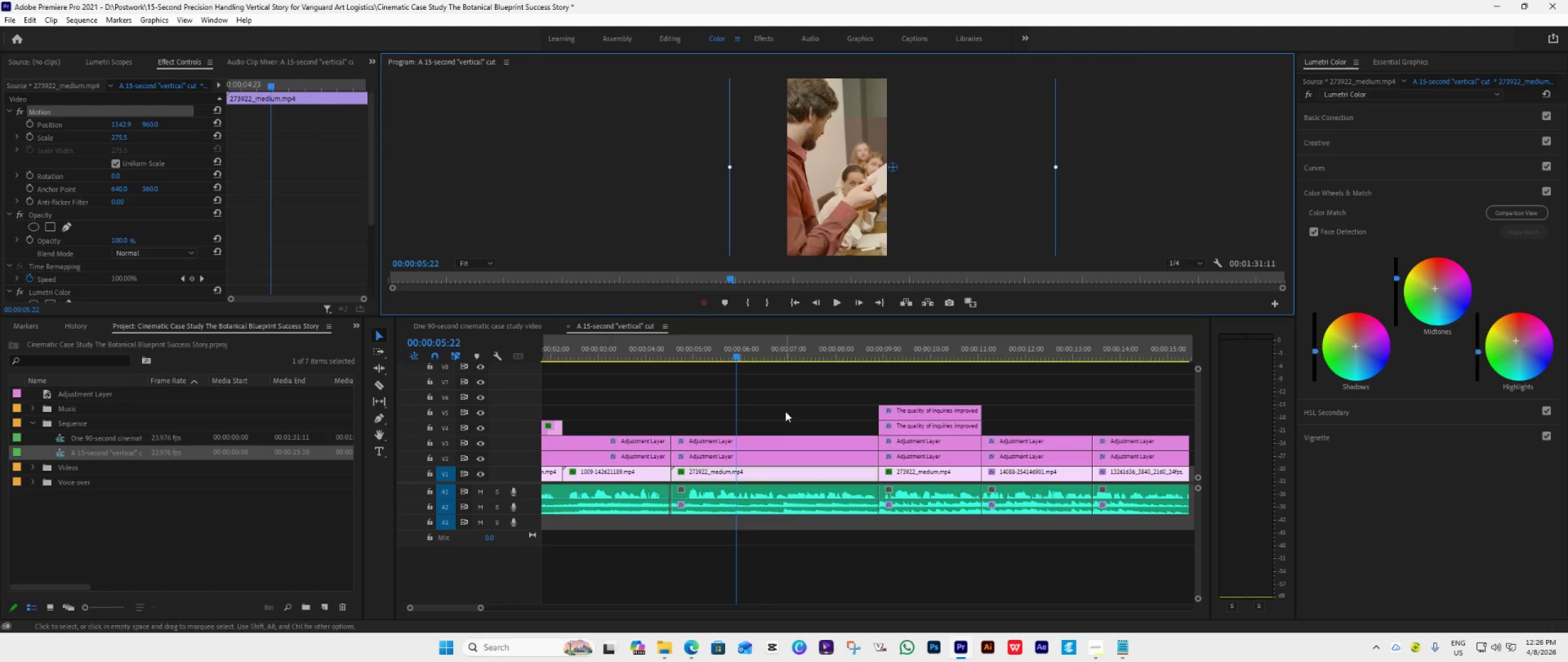 
key(Space)
 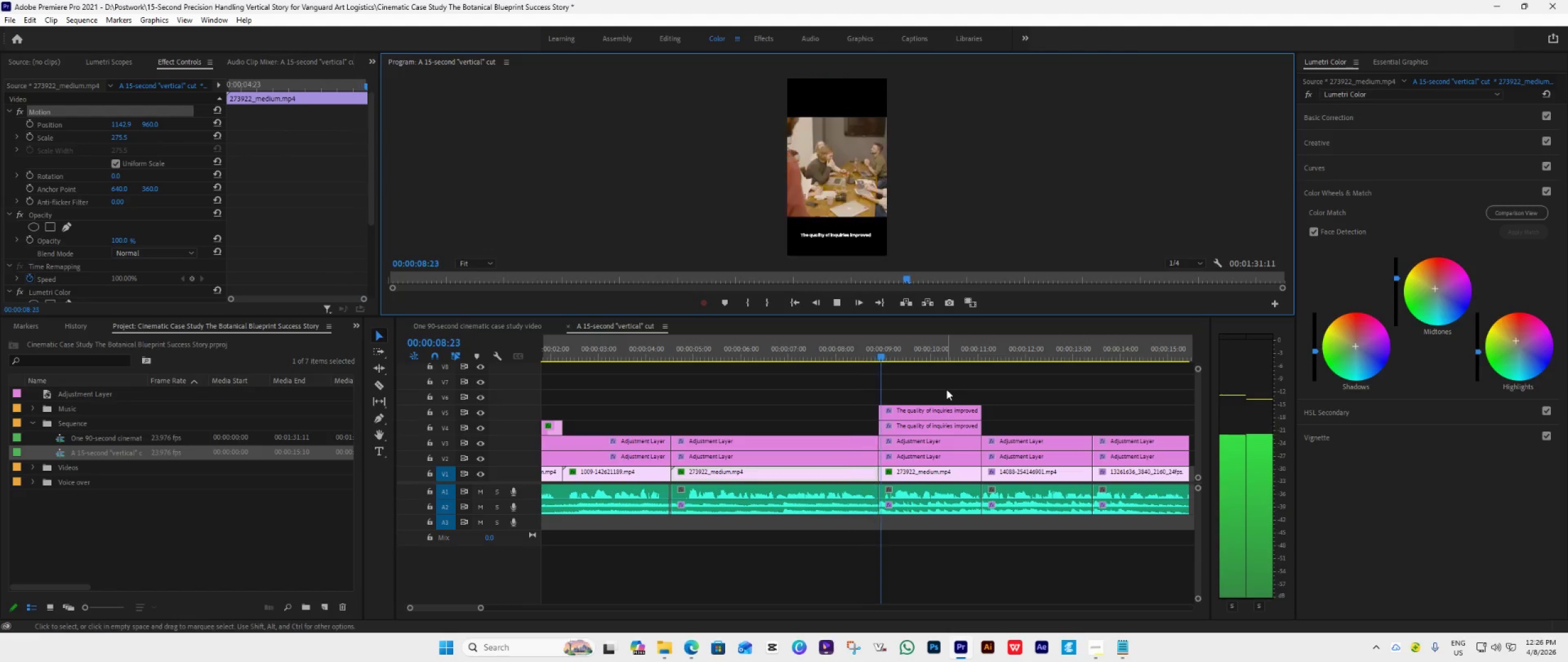 
key(Space)
 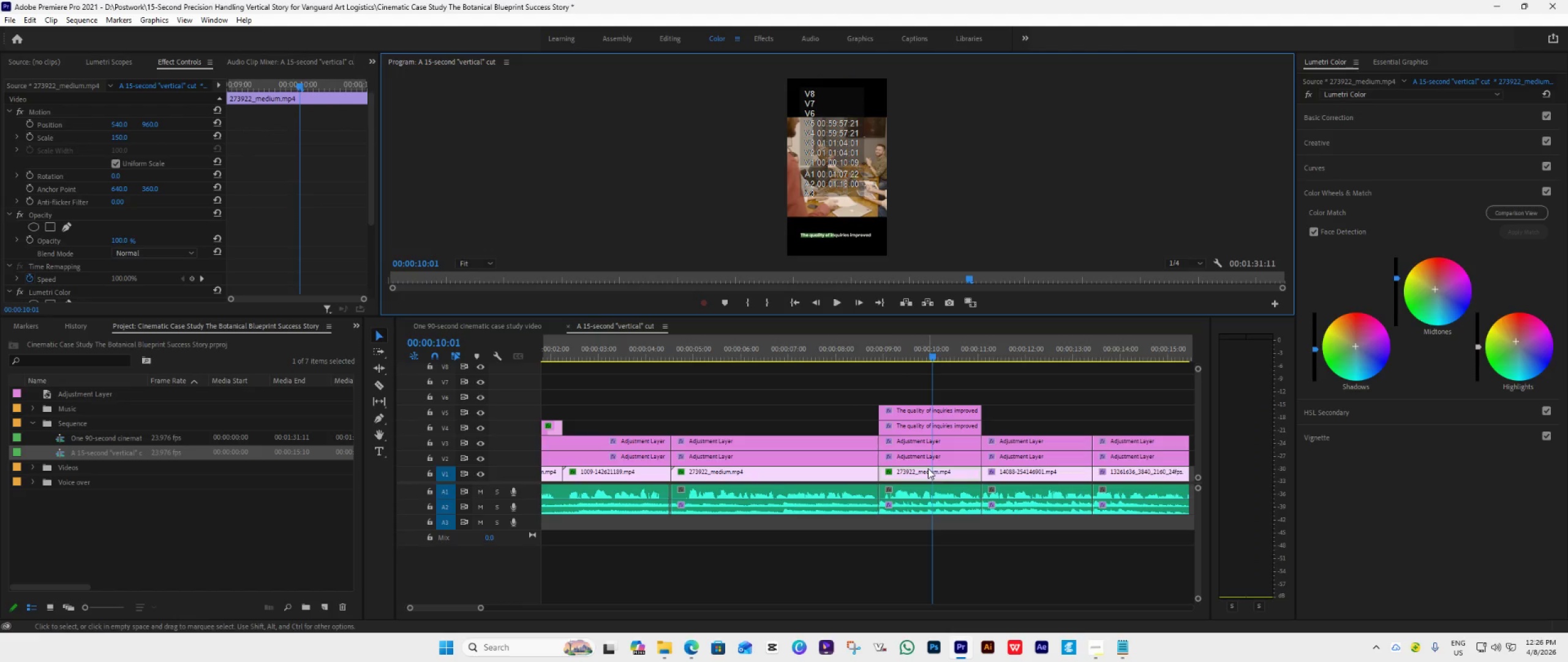 
left_click([929, 472])
 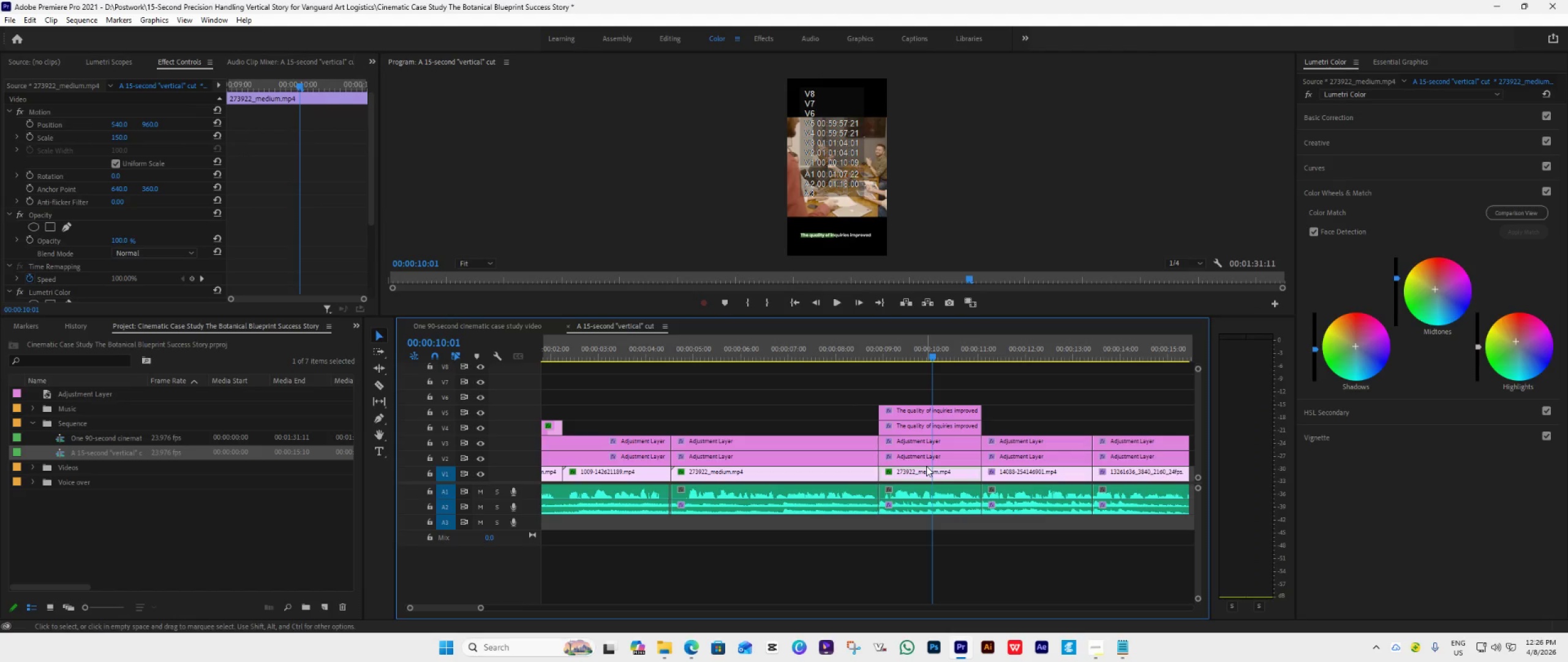 
wait(11.73)
 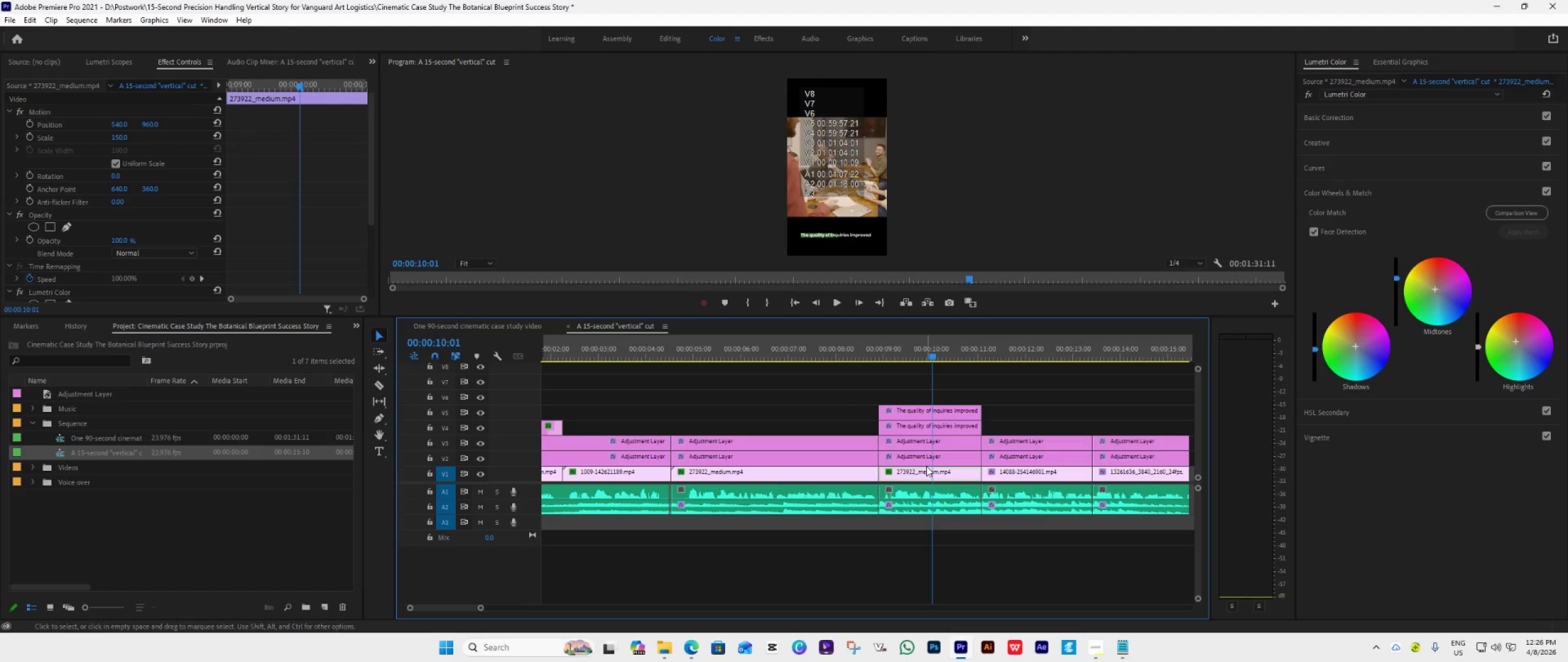 
left_click([929, 552])
 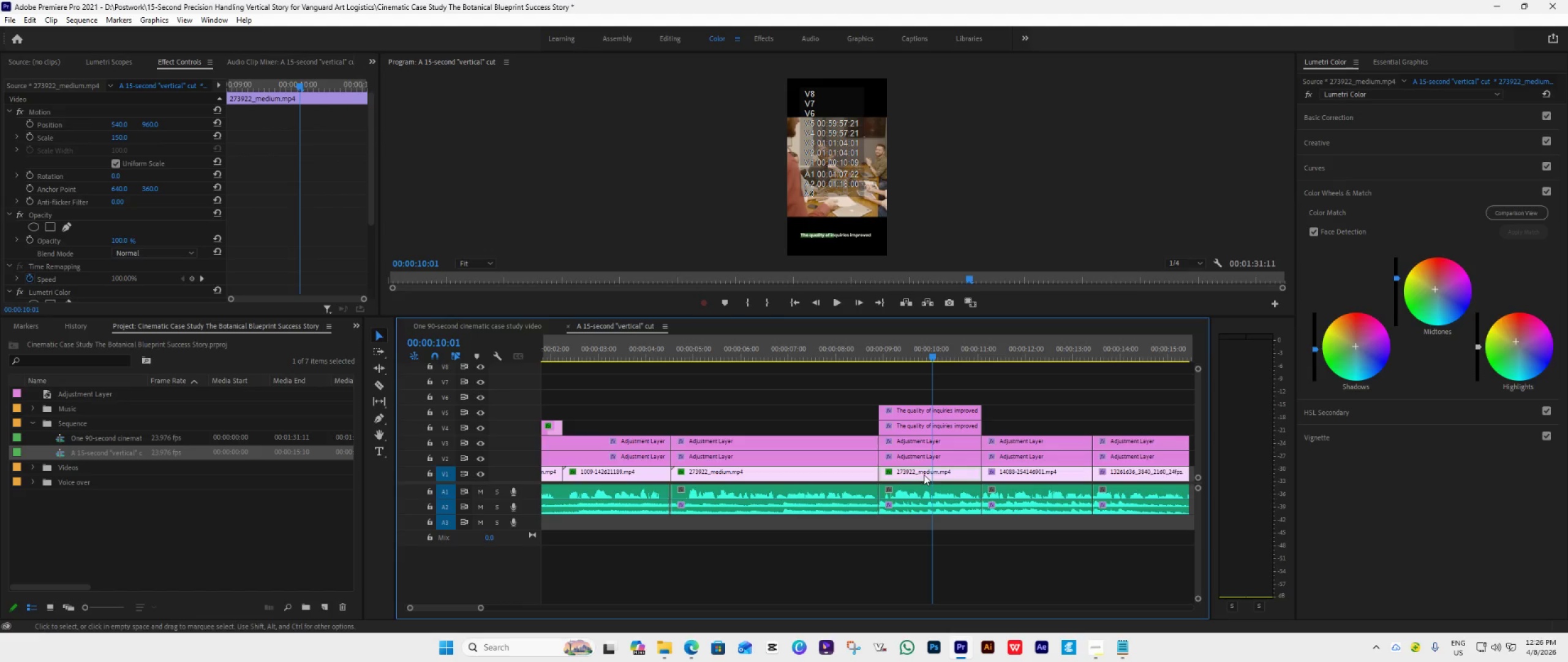 
left_click([931, 470])
 